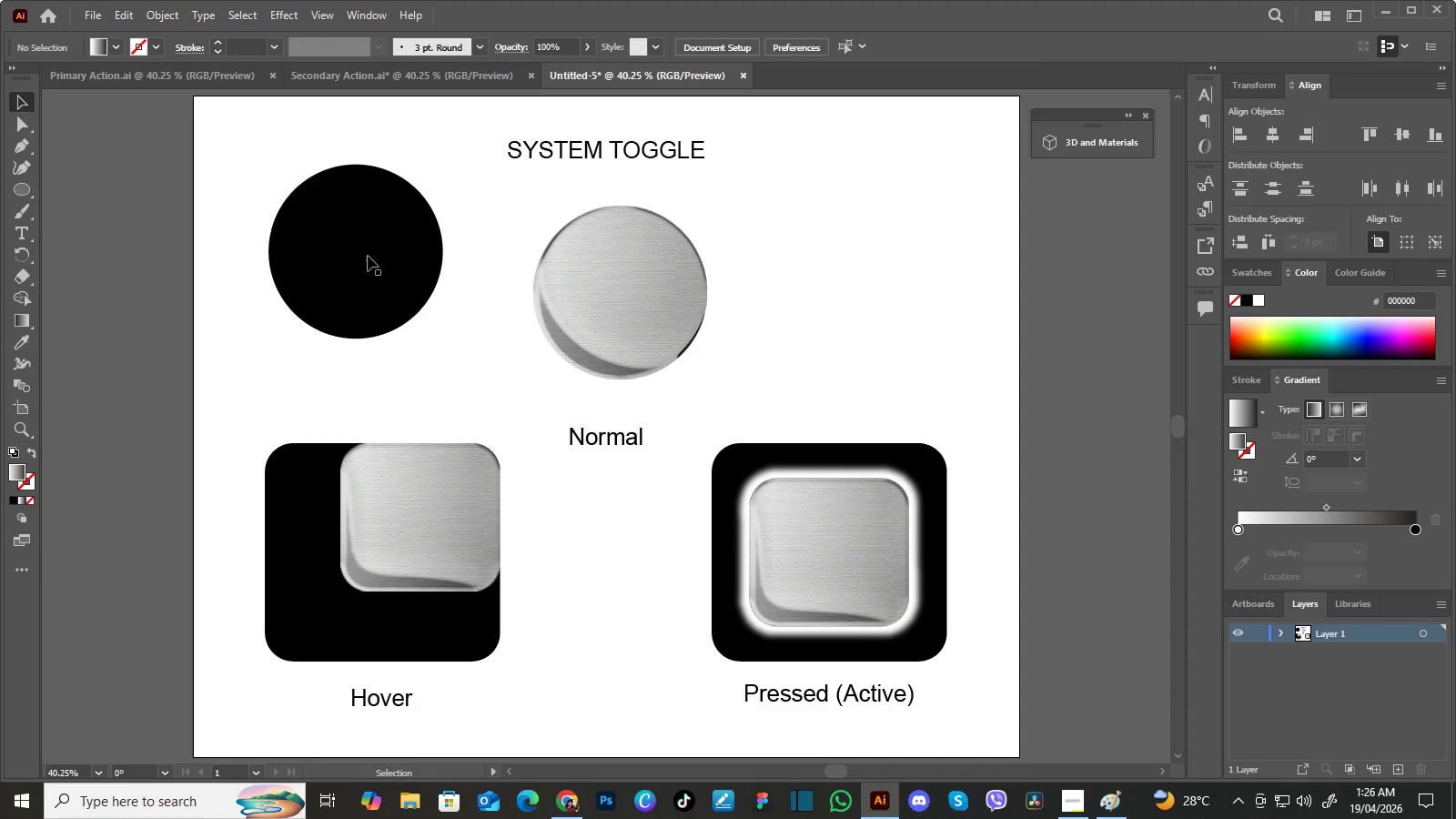 
left_click([368, 255])
 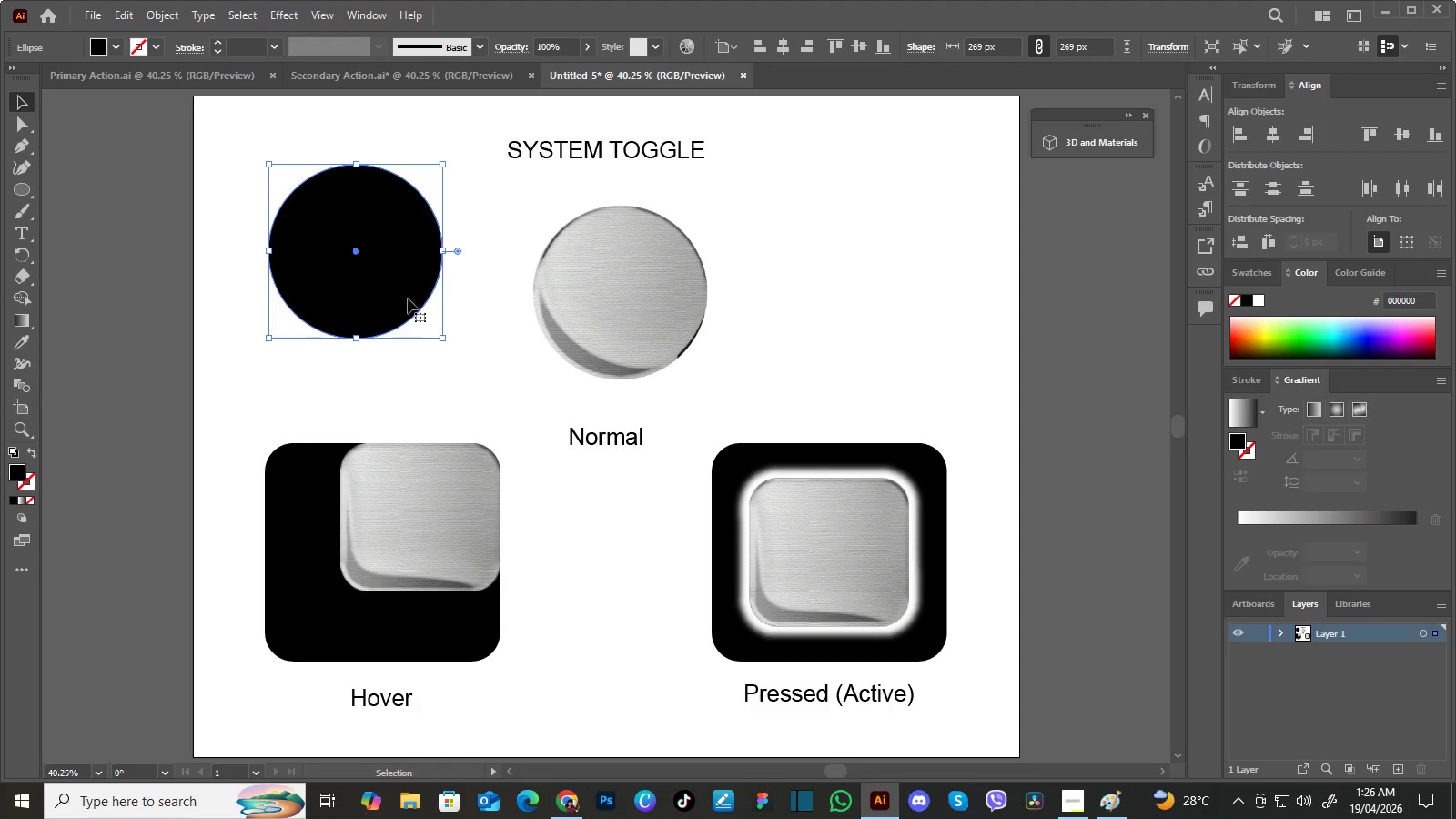 
hold_key(key=ShiftLeft, duration=1.5)
left_click_drag(start_coordinate=[444, 336], to_coordinate=[490, 382])
 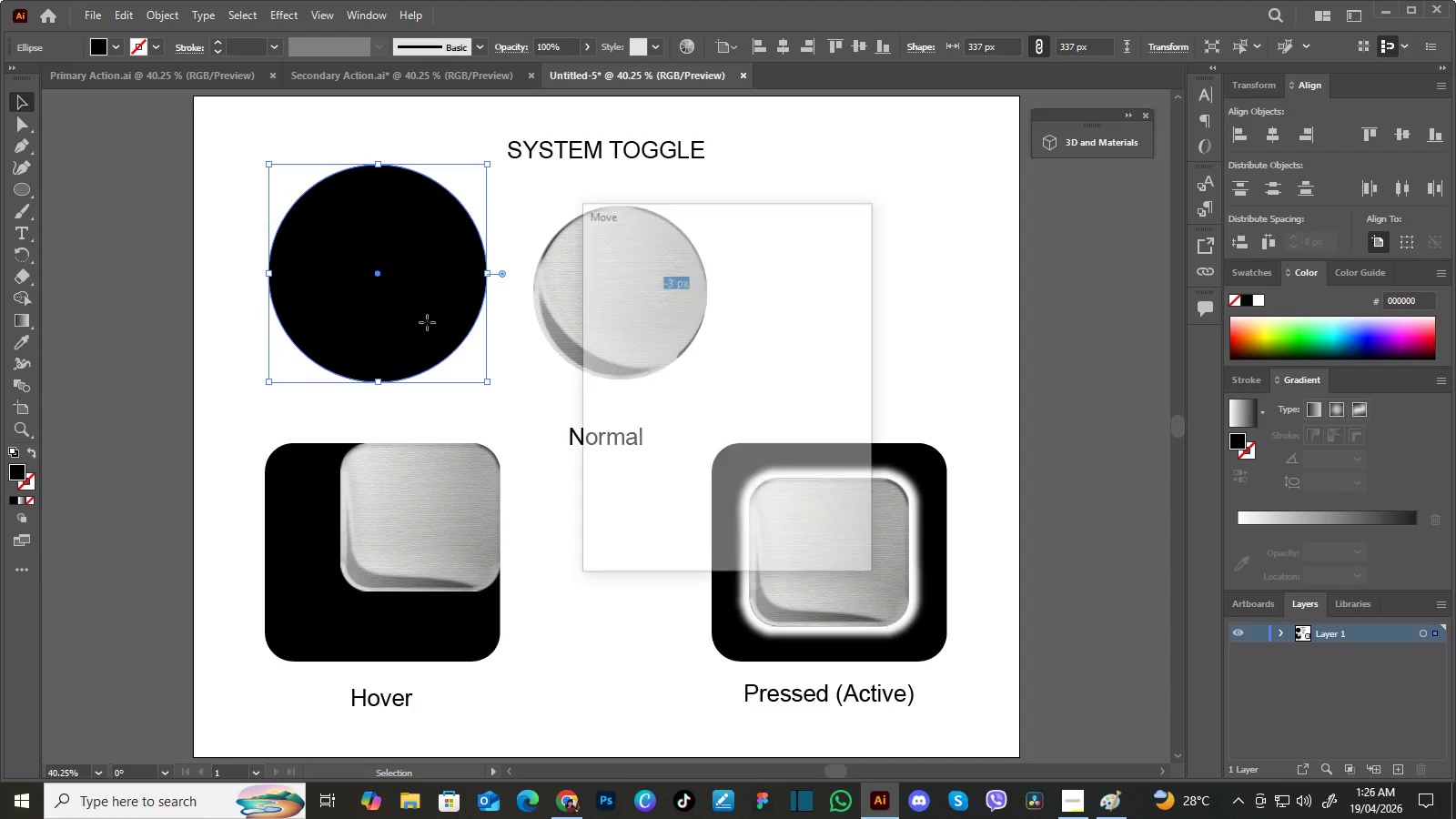 
hold_key(key=ShiftLeft, duration=1.2)
 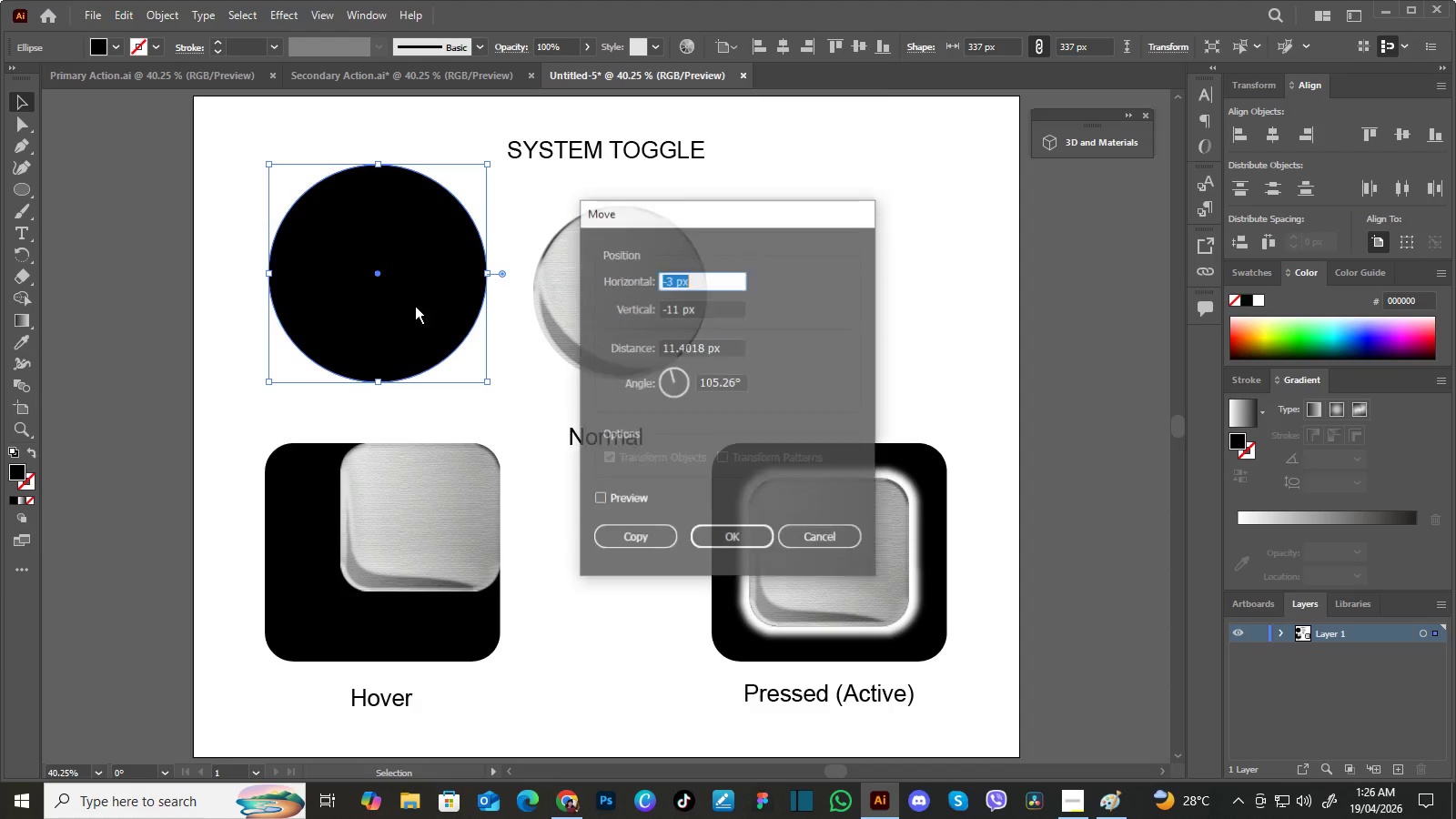 
key(Enter)
 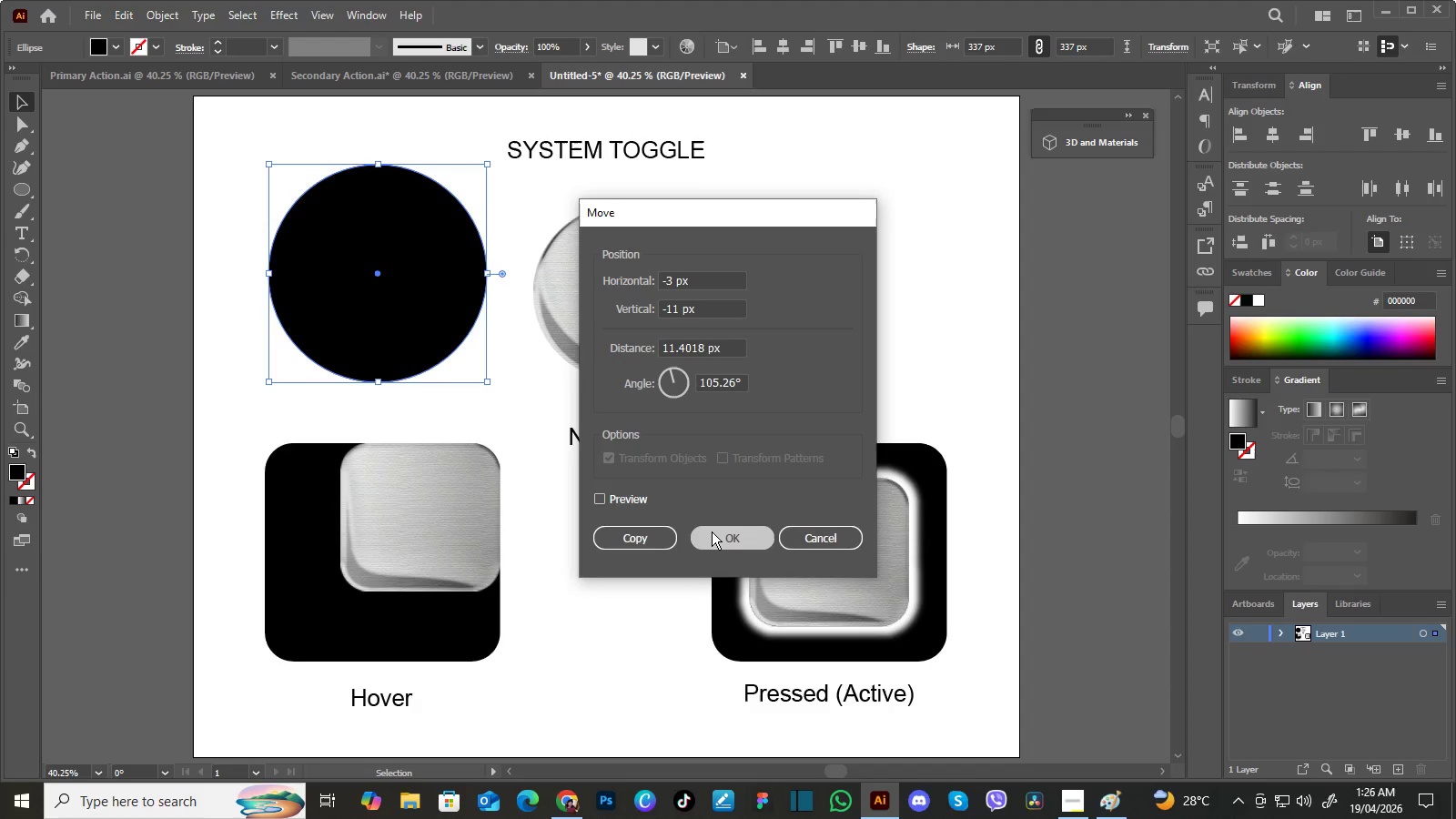 
left_click([712, 531])
 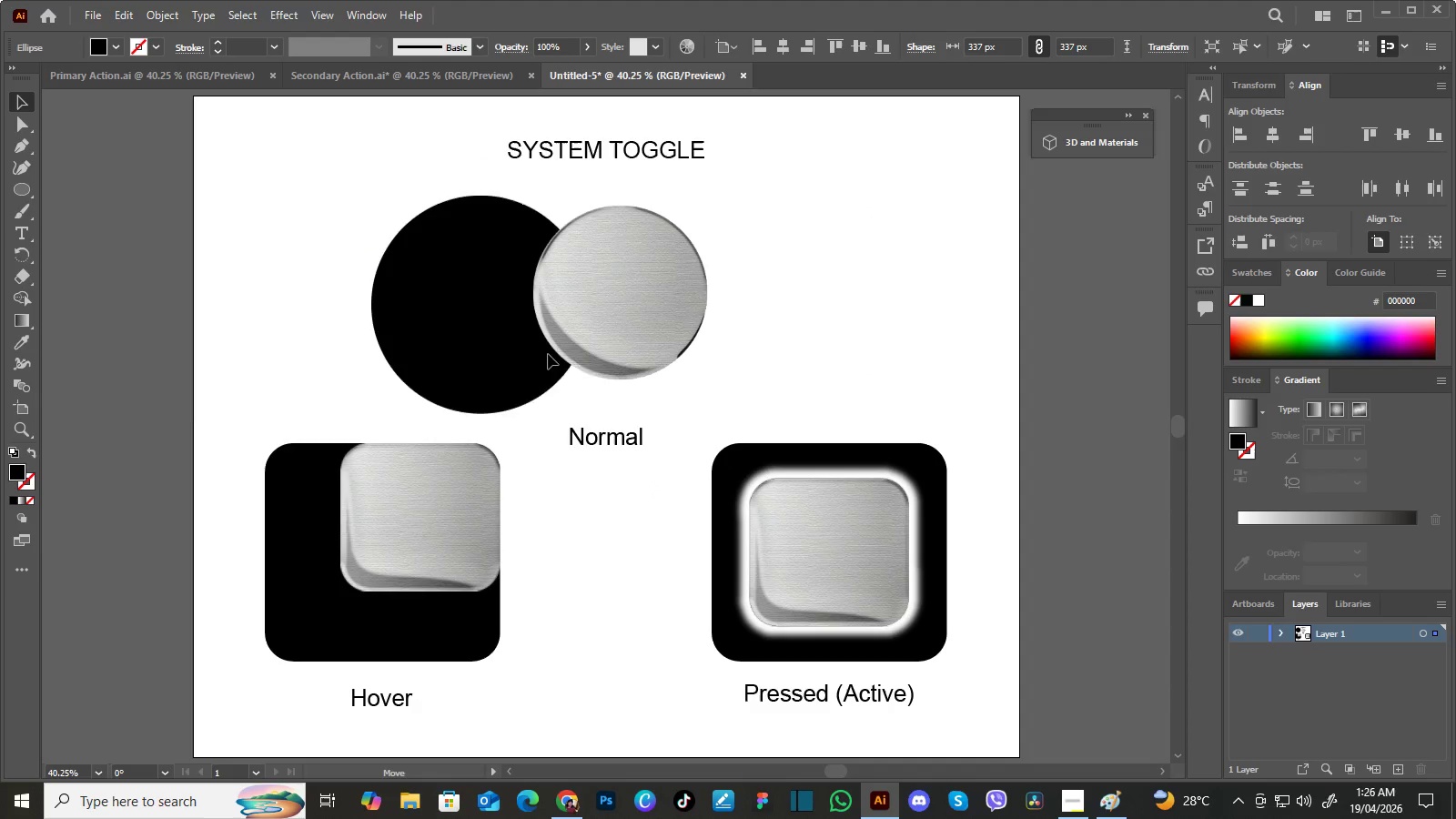 
left_click_drag(start_coordinate=[429, 313], to_coordinate=[671, 339])
 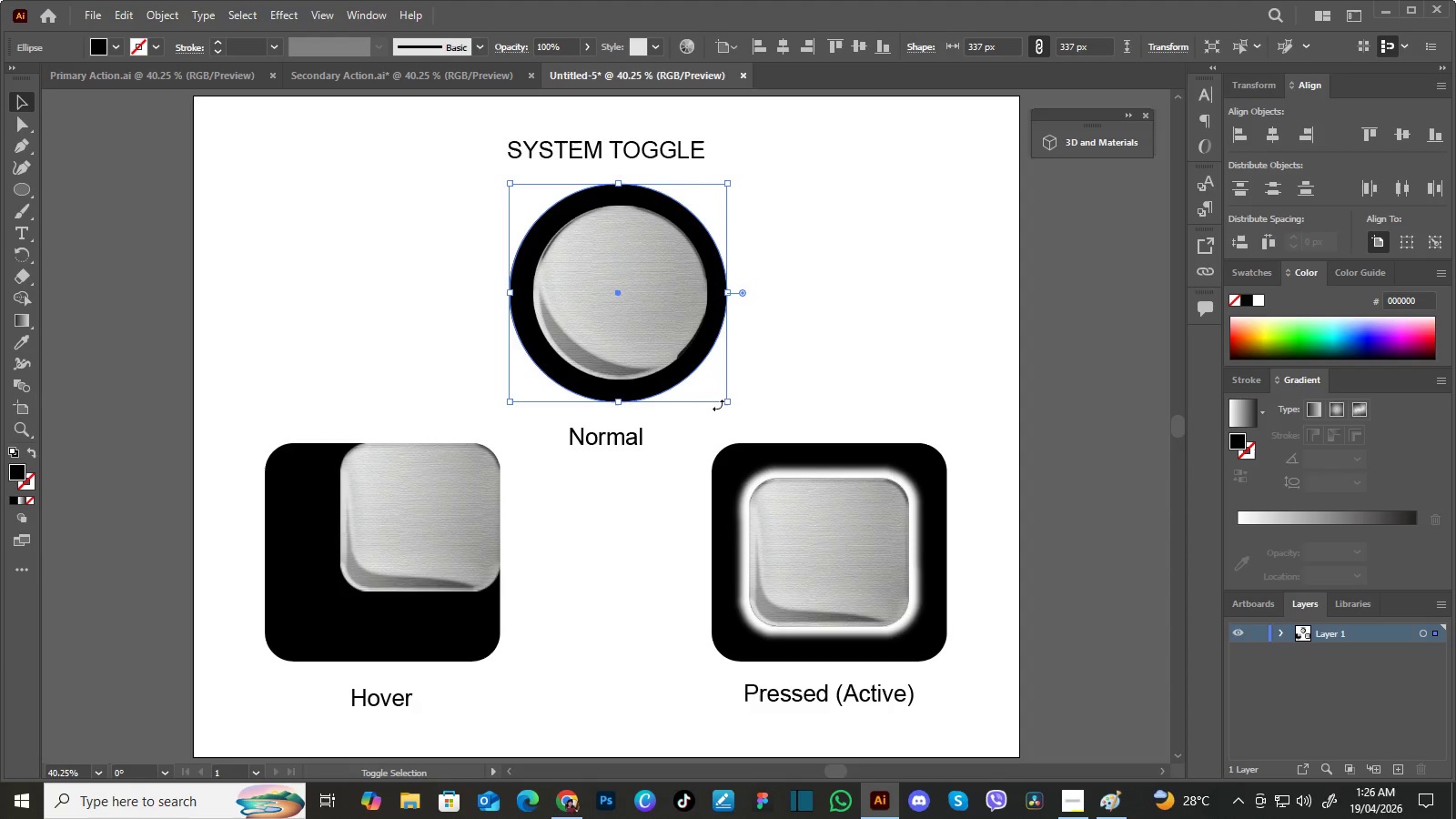 
hold_key(key=ShiftLeft, duration=1.5)
left_click_drag(start_coordinate=[728, 399], to_coordinate=[791, 430])
 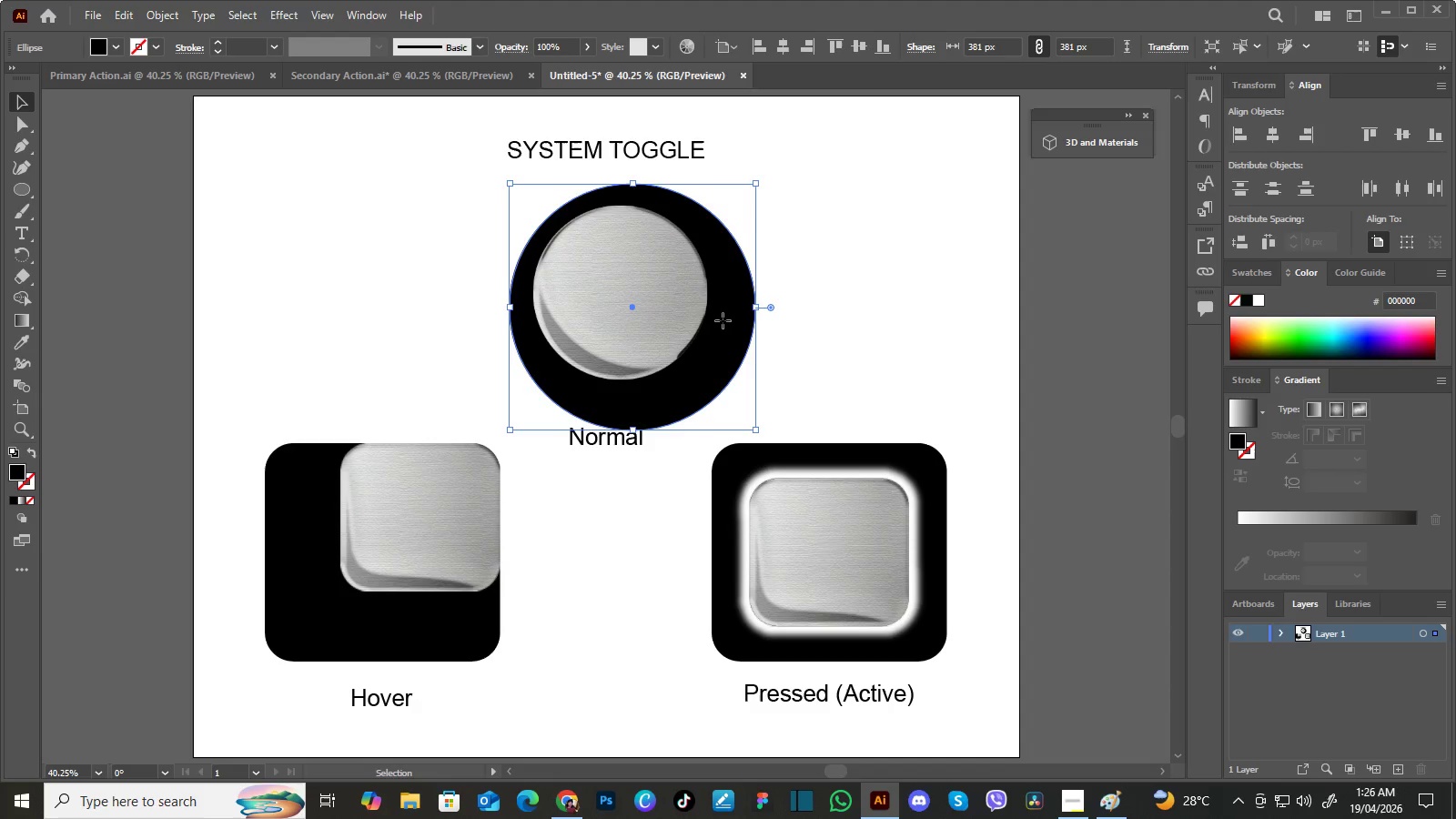 
hold_key(key=ShiftLeft, duration=1.52)
 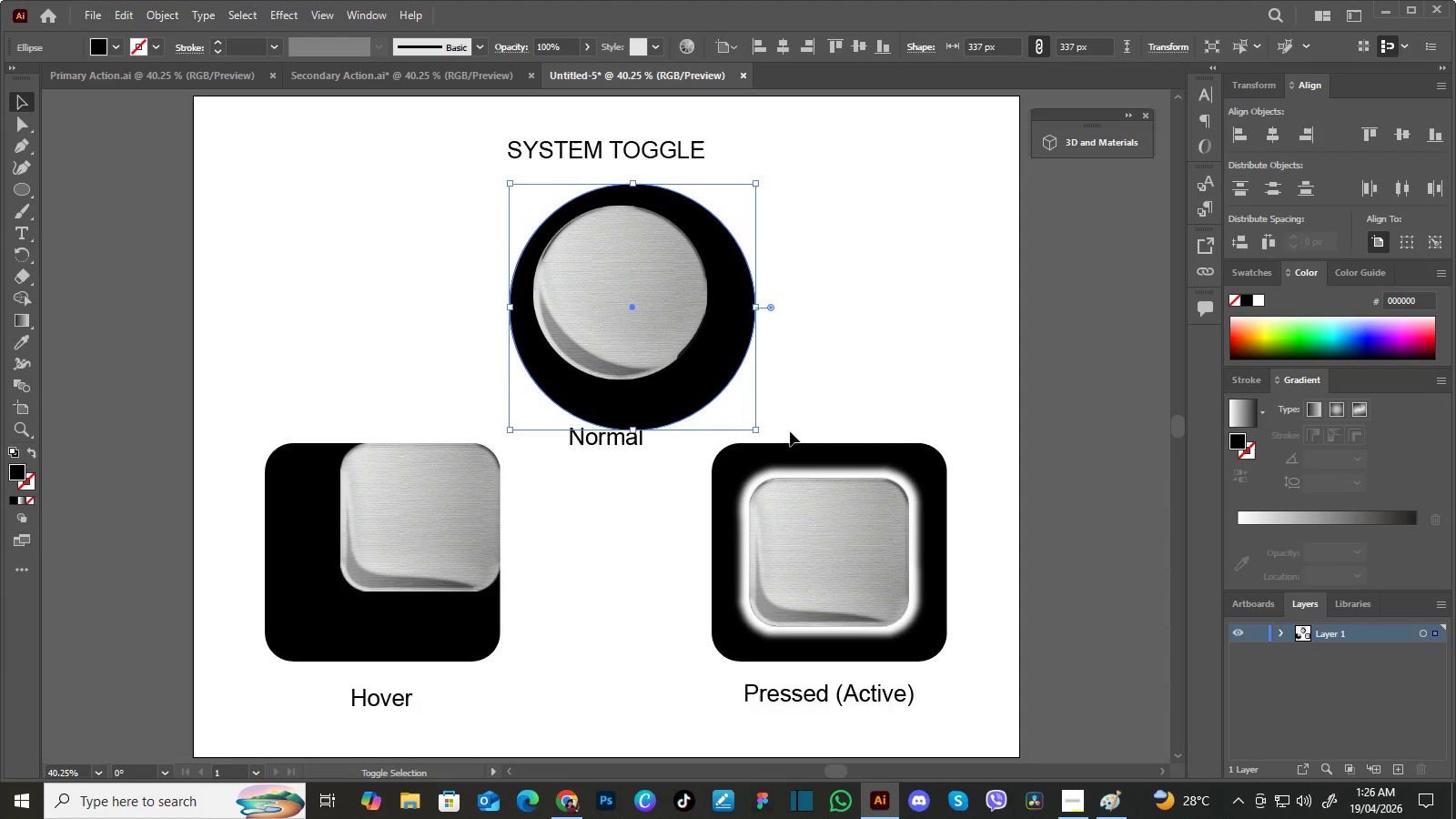 
hold_key(key=ShiftLeft, duration=1.34)
 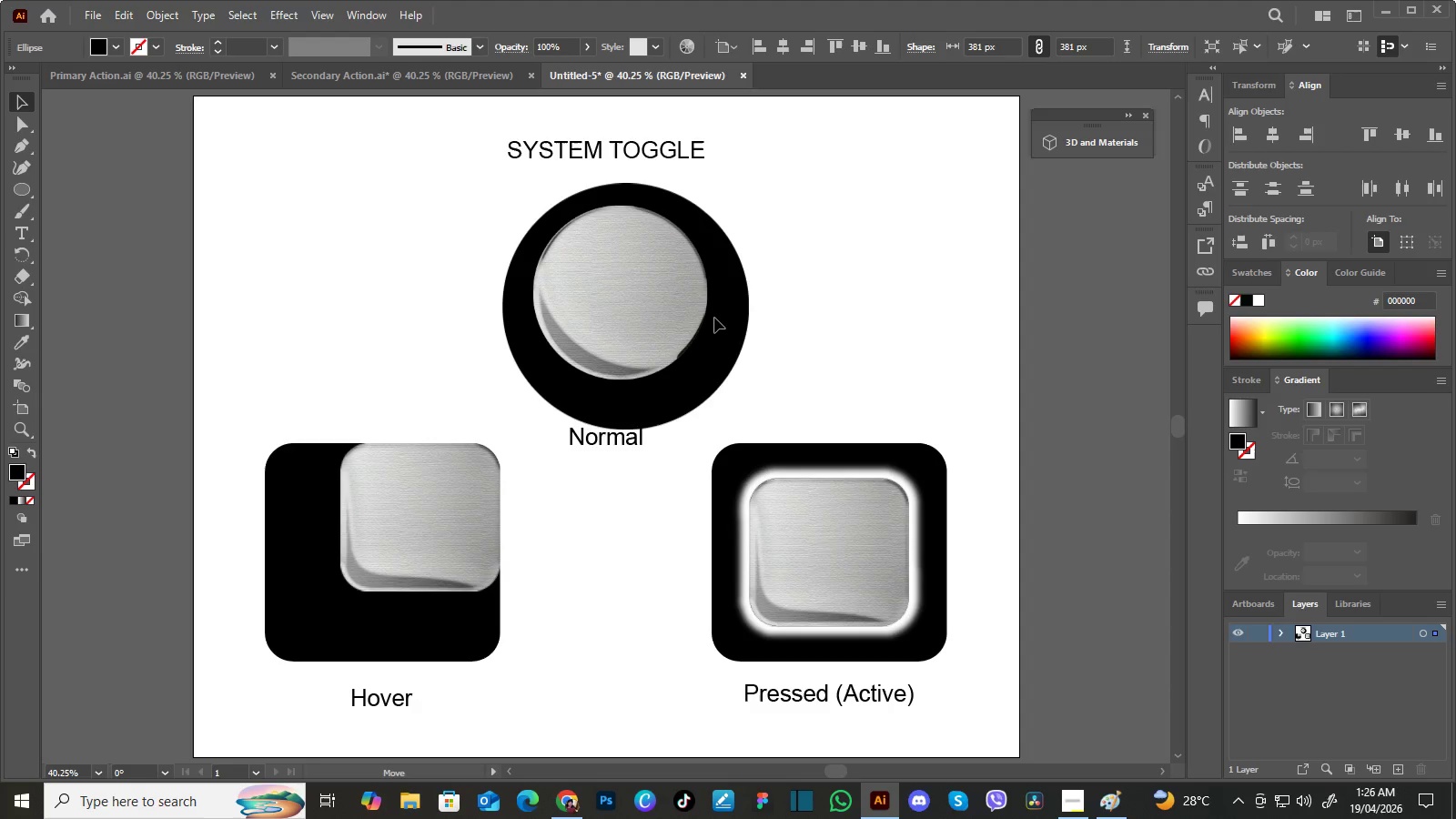 
left_click_drag(start_coordinate=[723, 320], to_coordinate=[705, 310])
 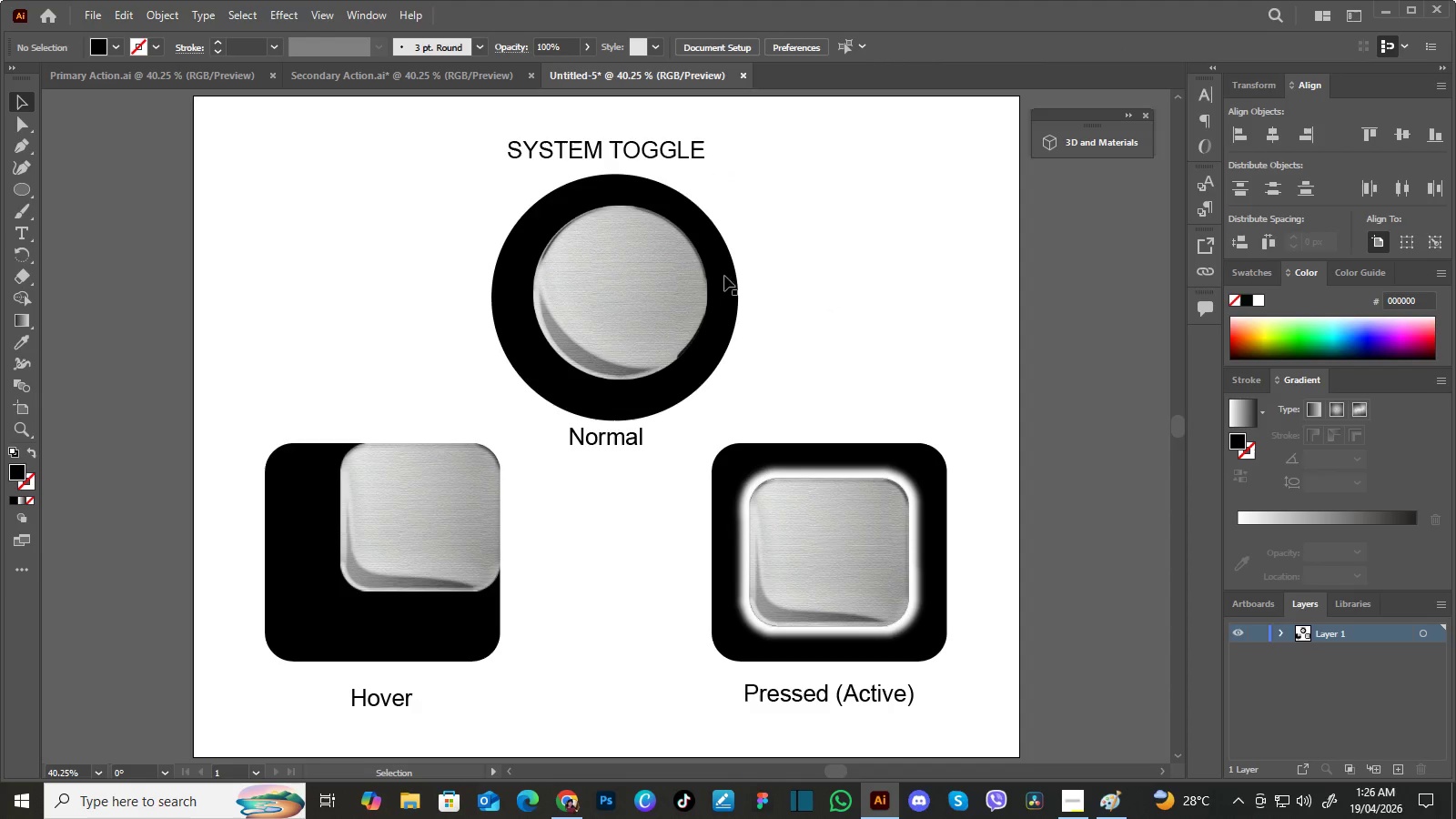 
left_click([724, 276])
 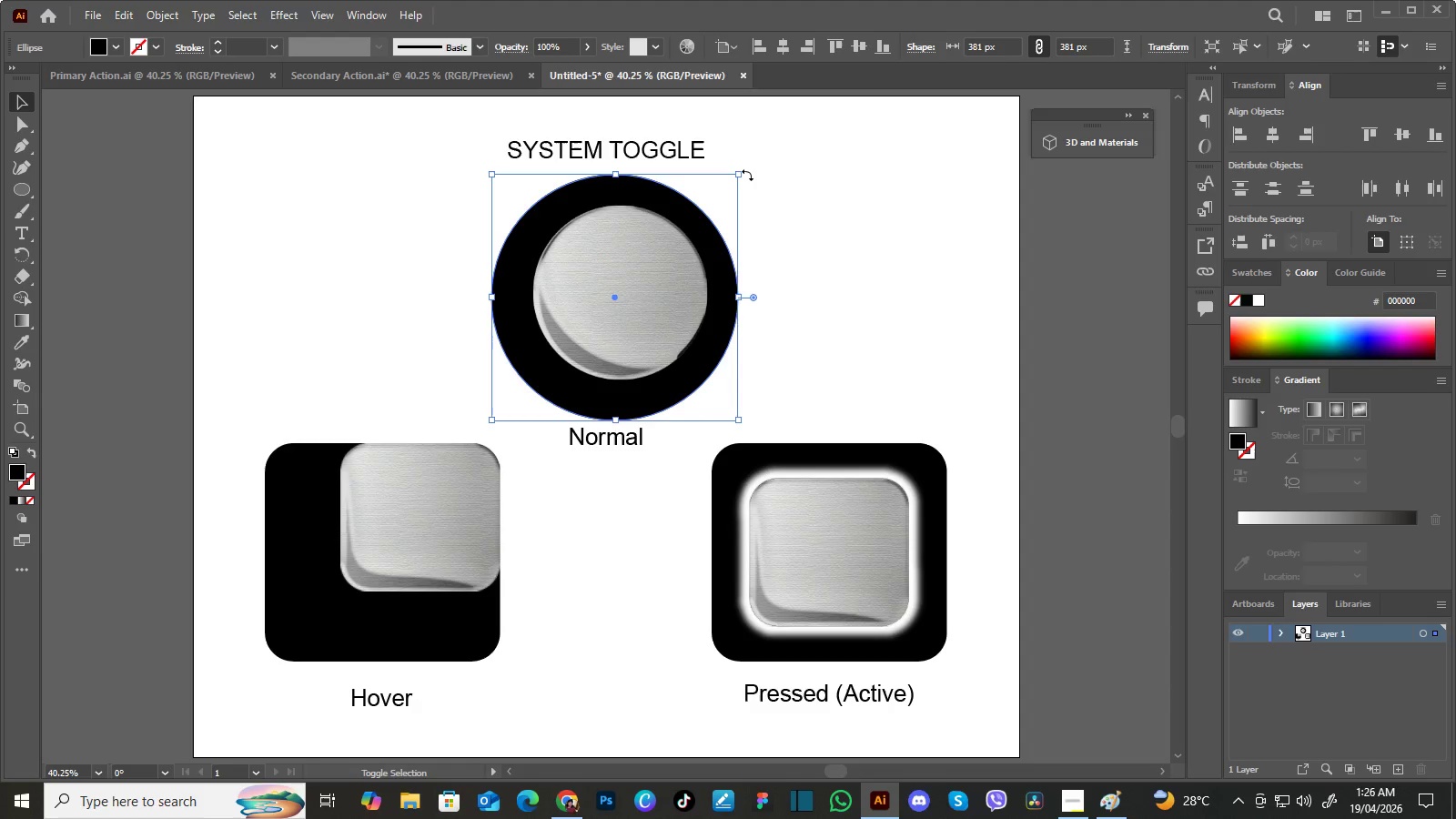 
hold_key(key=ShiftLeft, duration=1.5)
 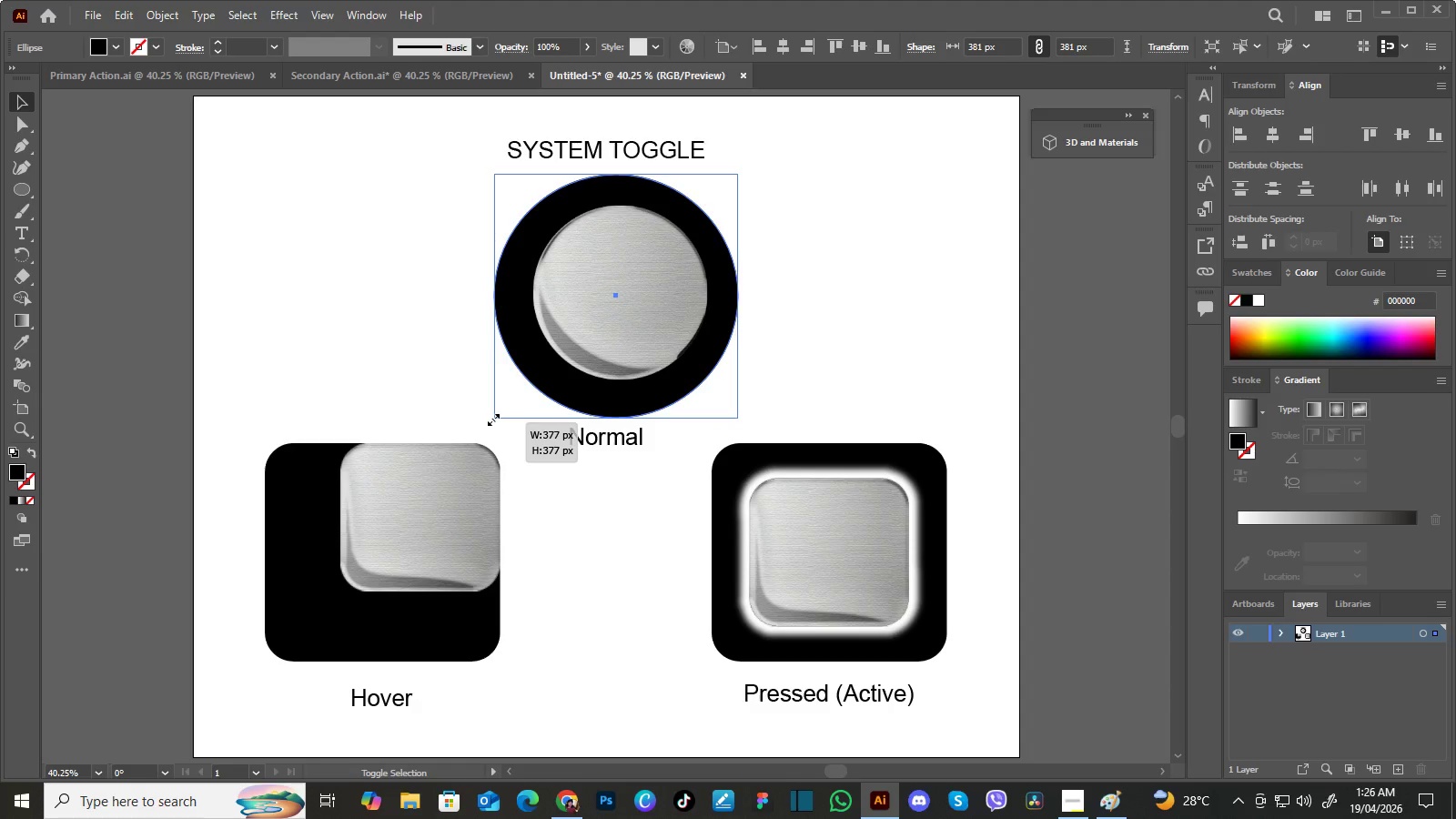 
hold_key(key=ShiftLeft, duration=1.52)
left_click_drag(start_coordinate=[491, 418], to_coordinate=[476, 422])
 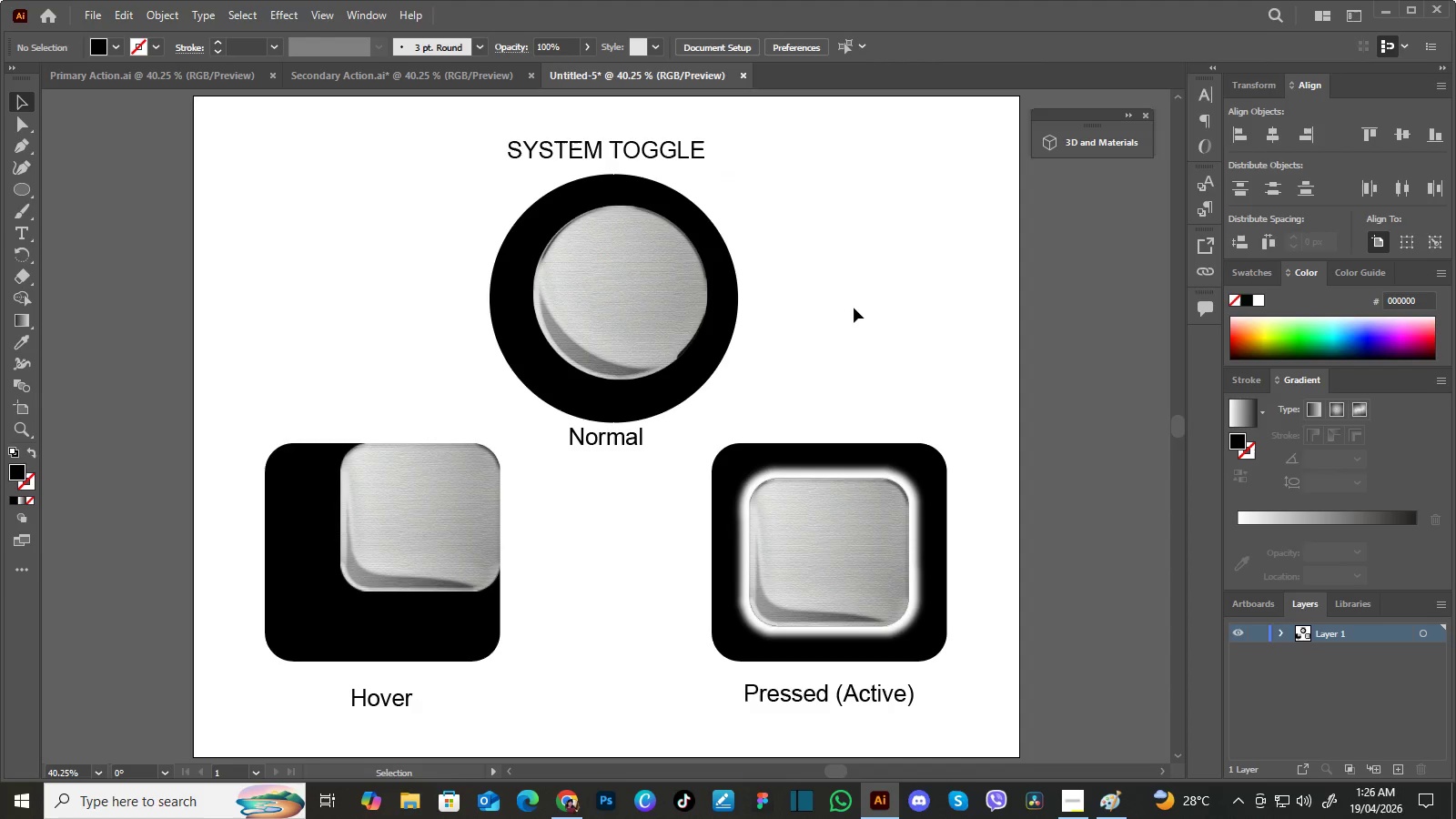 
hold_key(key=ShiftLeft, duration=1.53)
 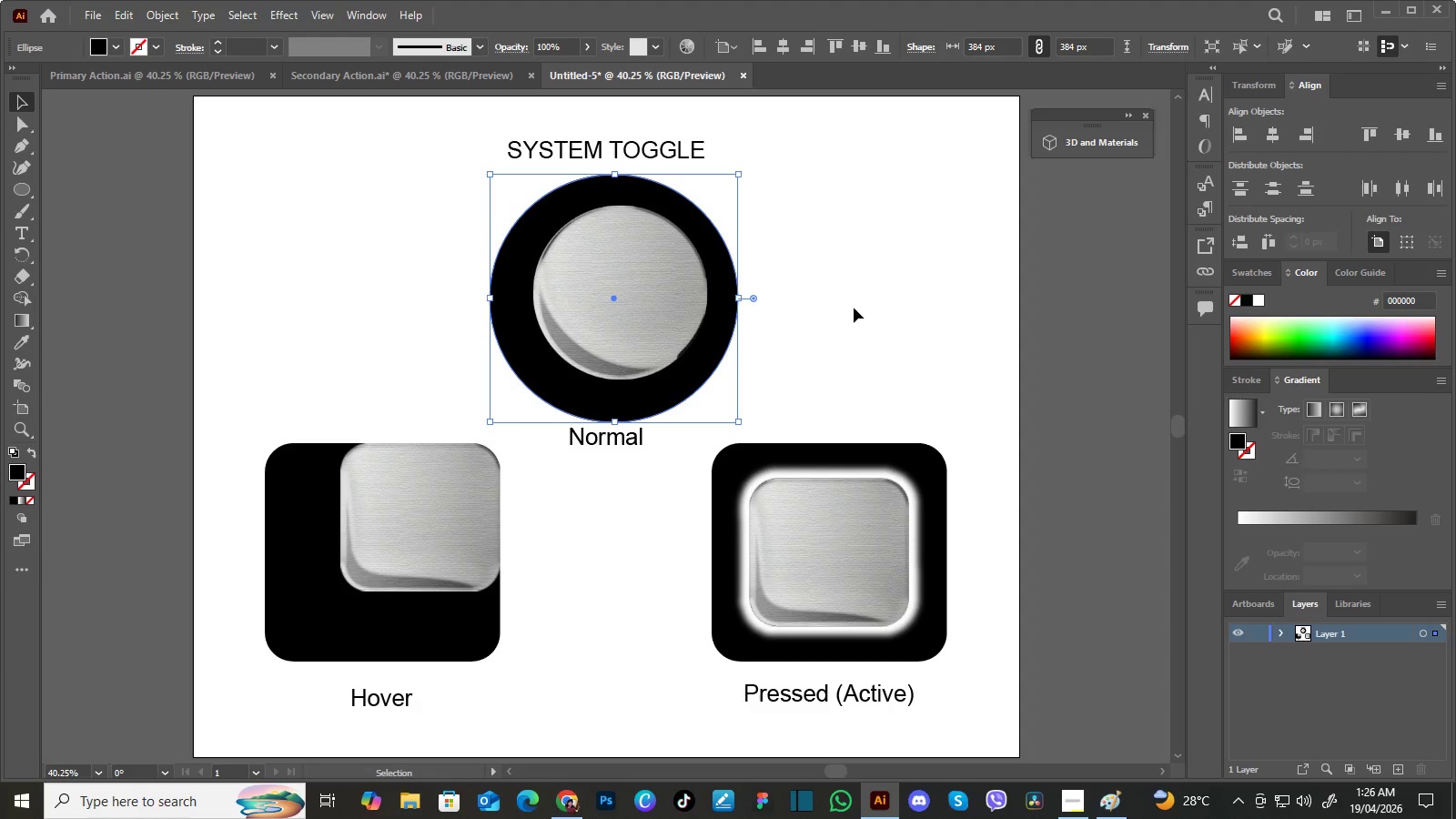 
hold_key(key=ShiftLeft, duration=0.7)
 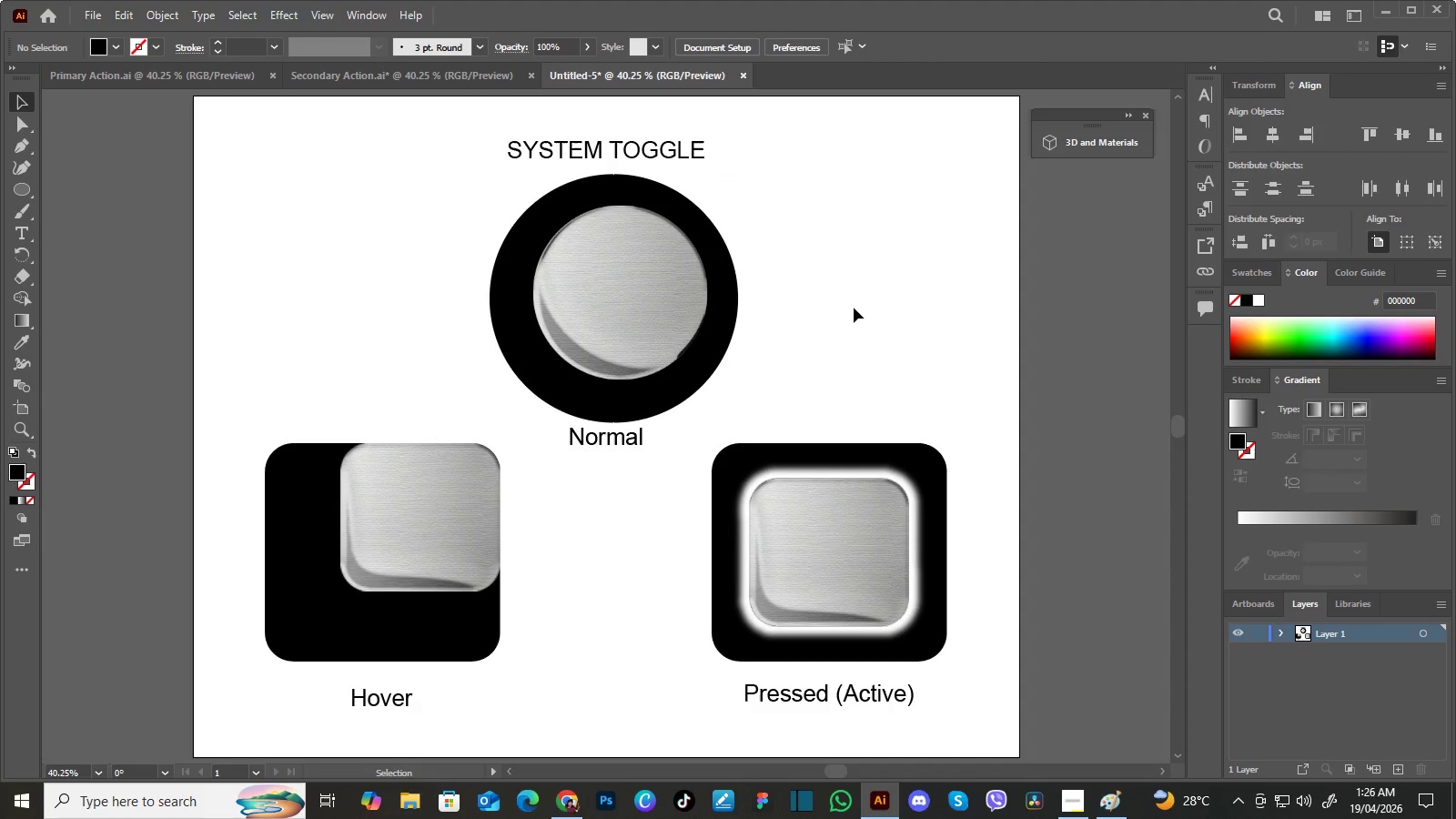 
left_click([854, 308])
 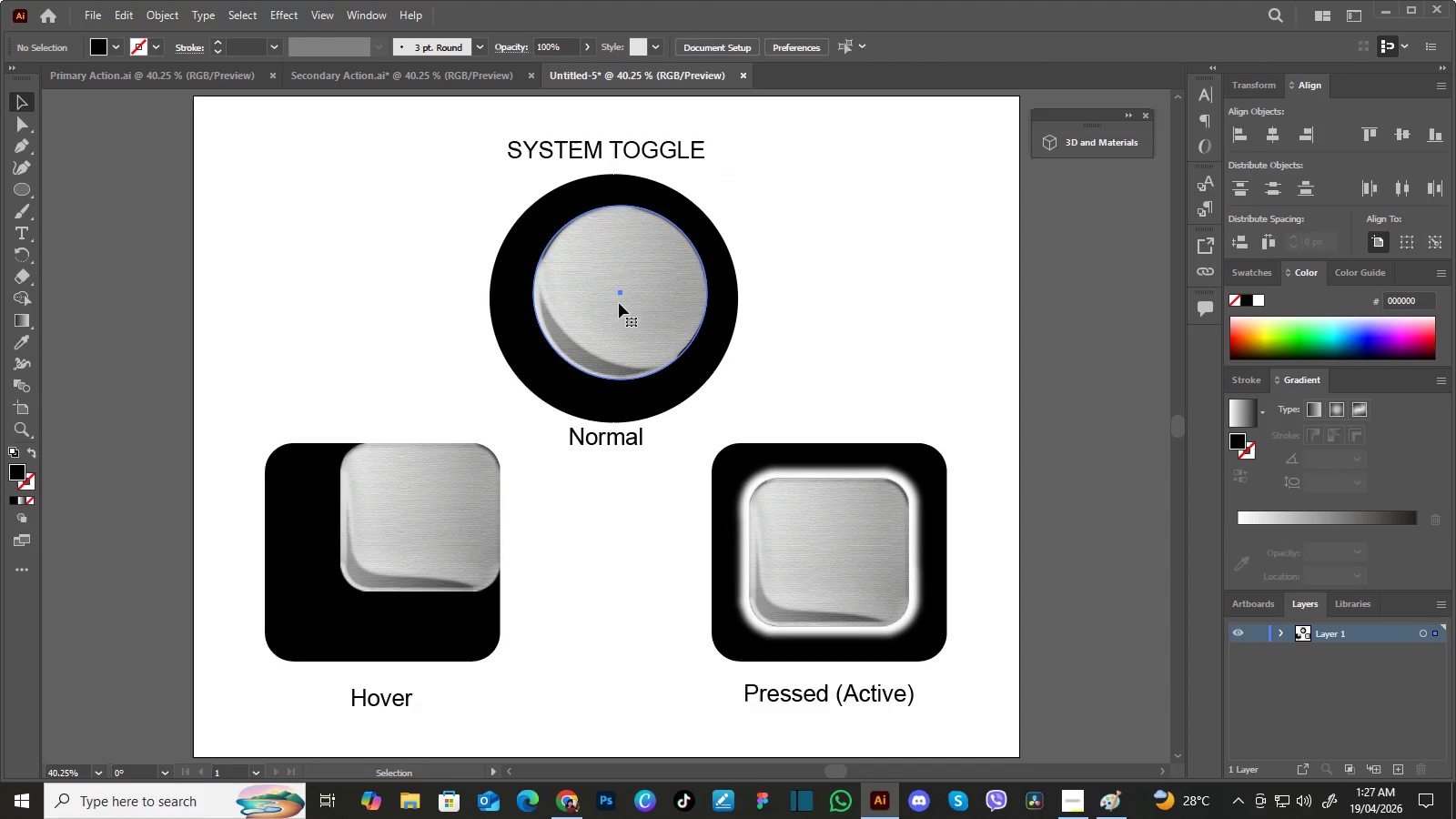 
left_click([619, 303])
 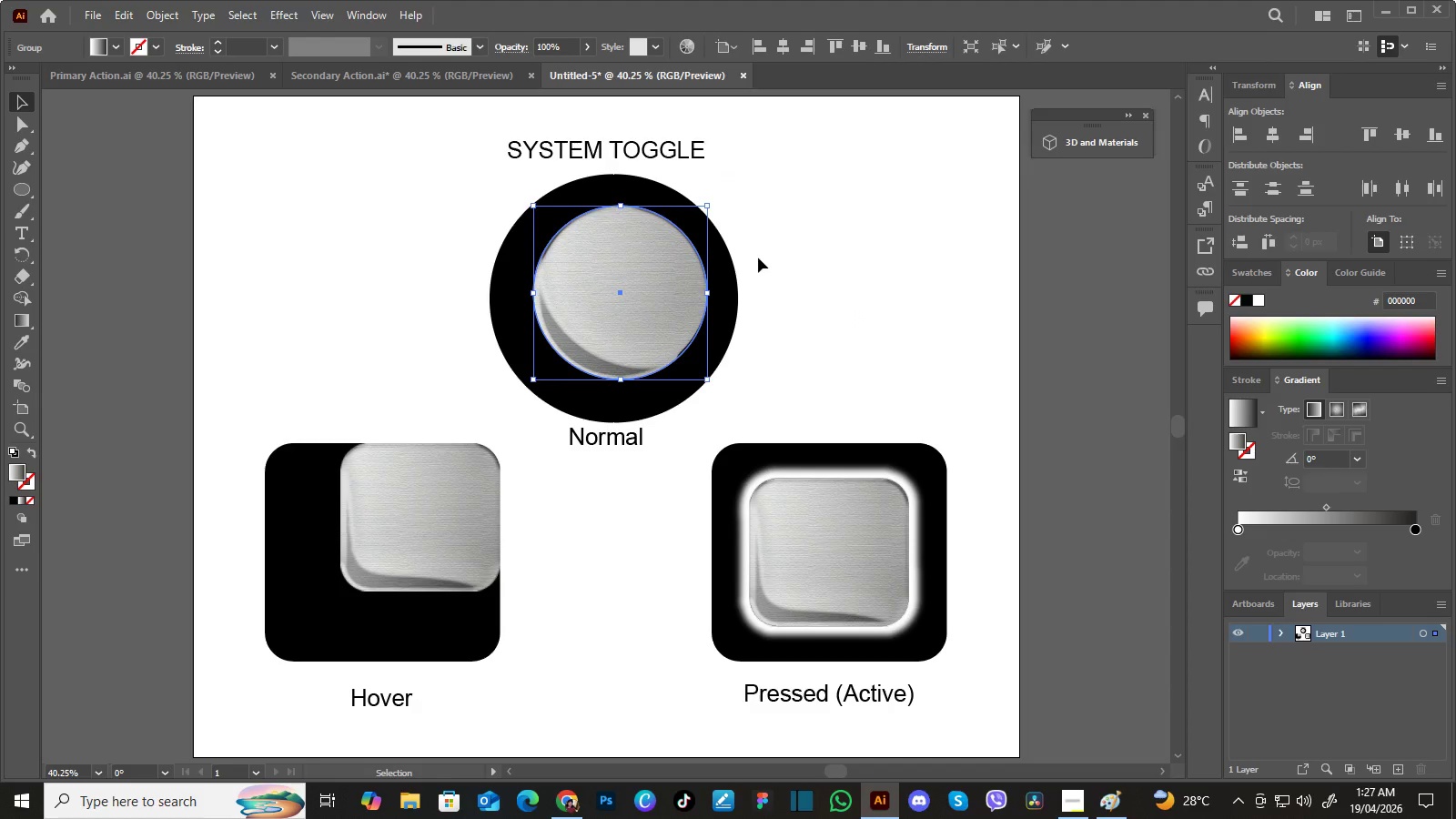 
left_click([757, 252])
 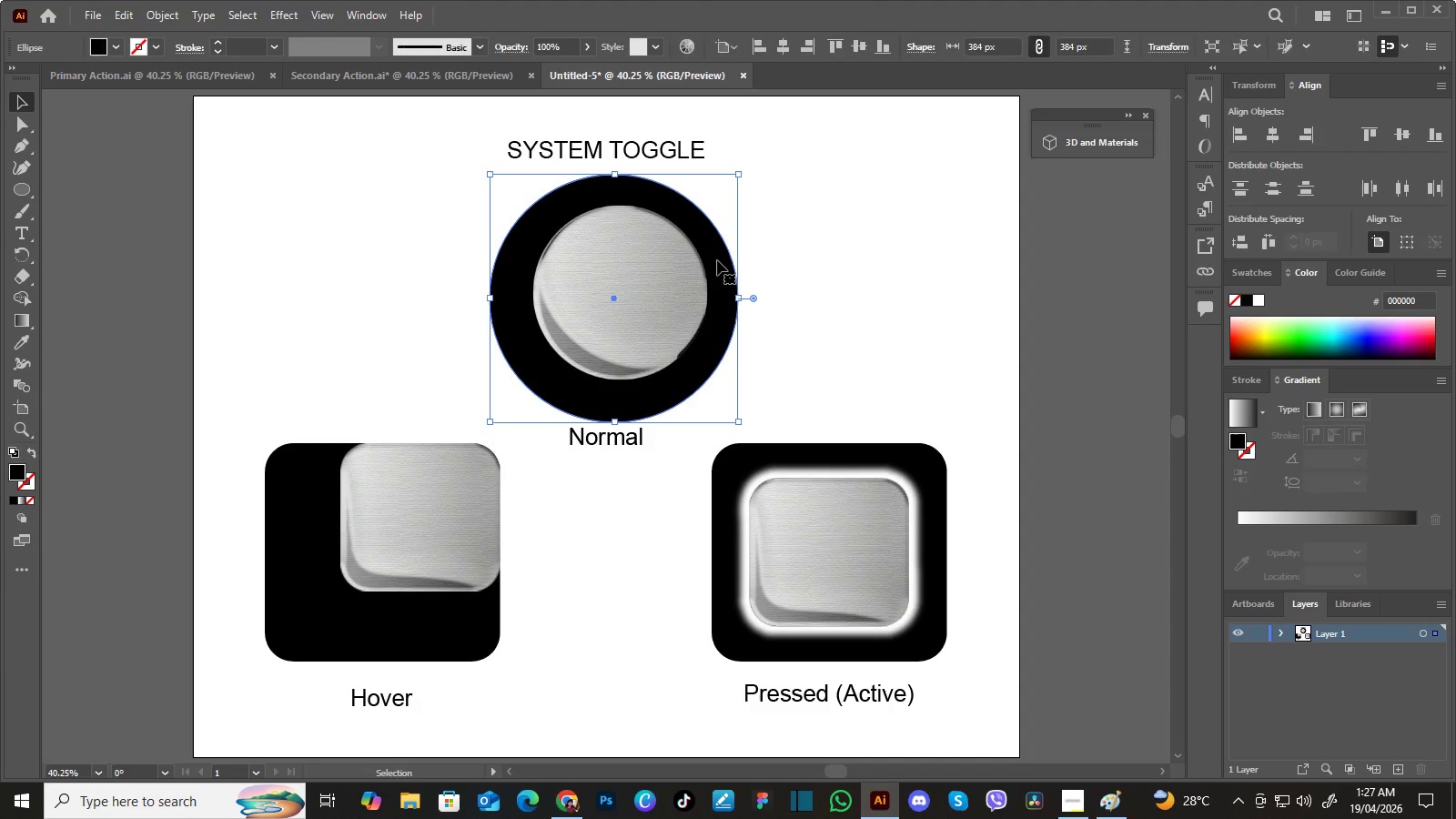 
left_click([717, 260])
 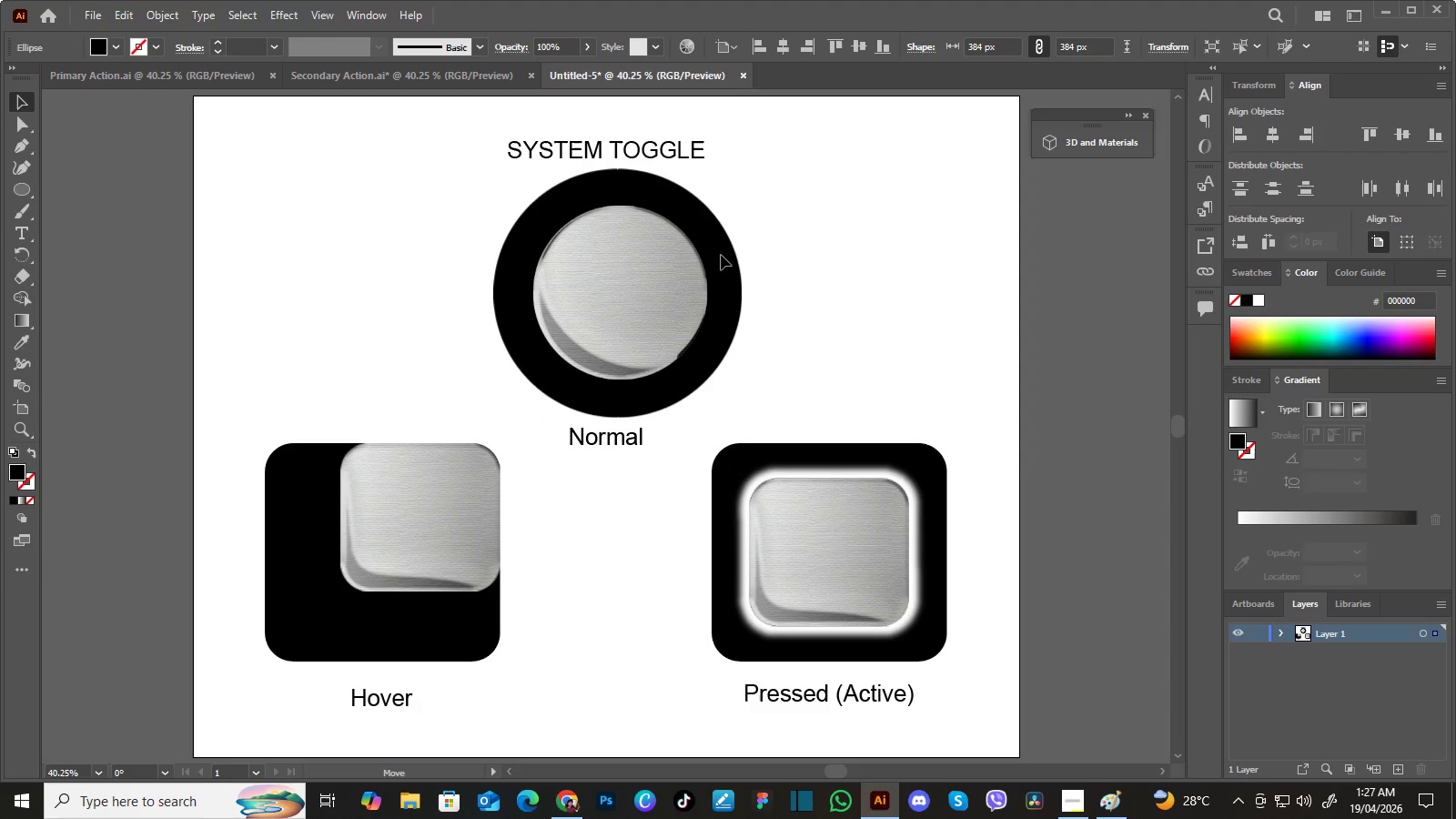 
wait(8.39)
 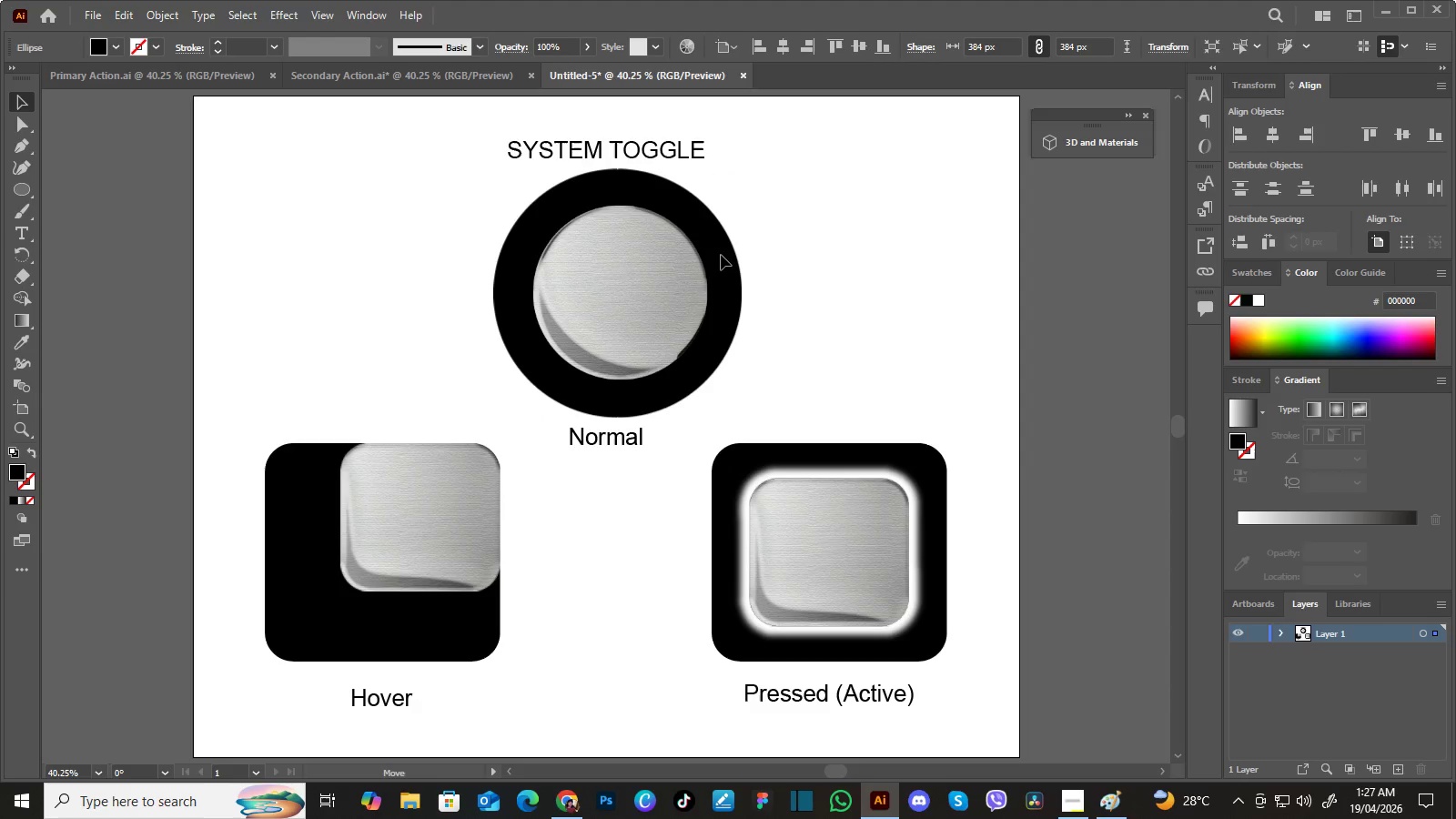 
hold_key(key=ShiftLeft, duration=0.98)
left_click([684, 284])
 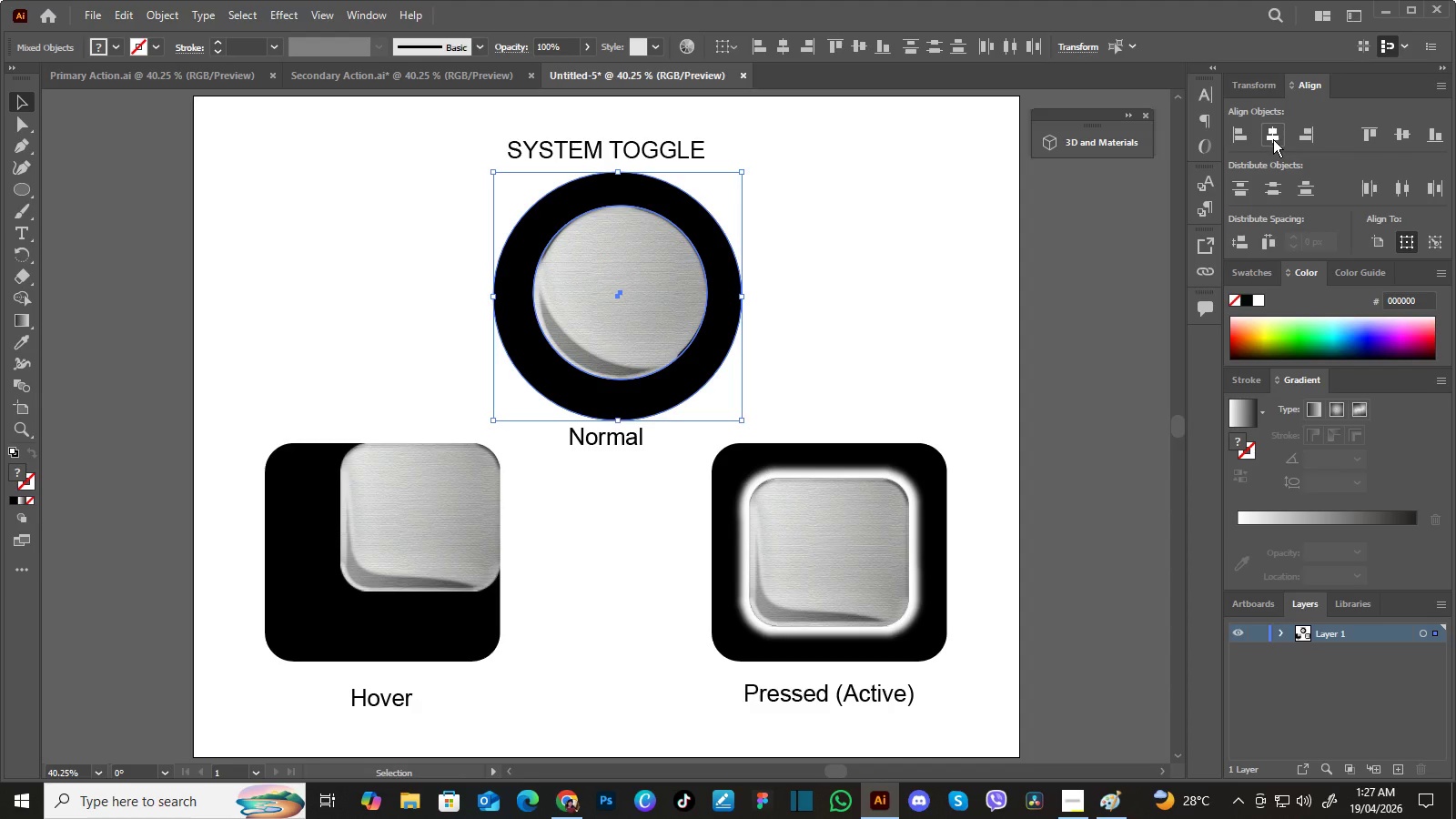 
left_click([1273, 139])
 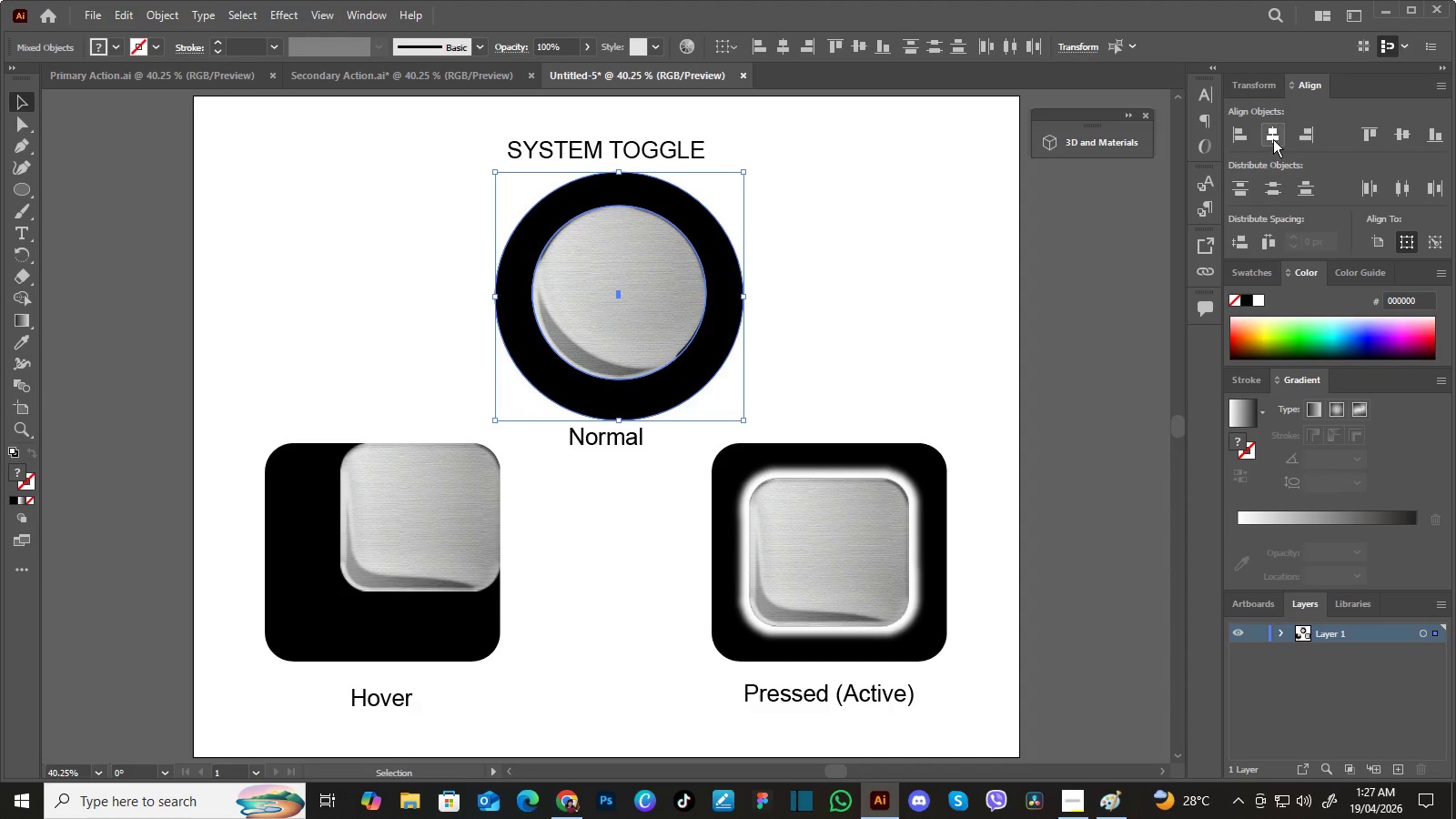 
left_click([1273, 139])
 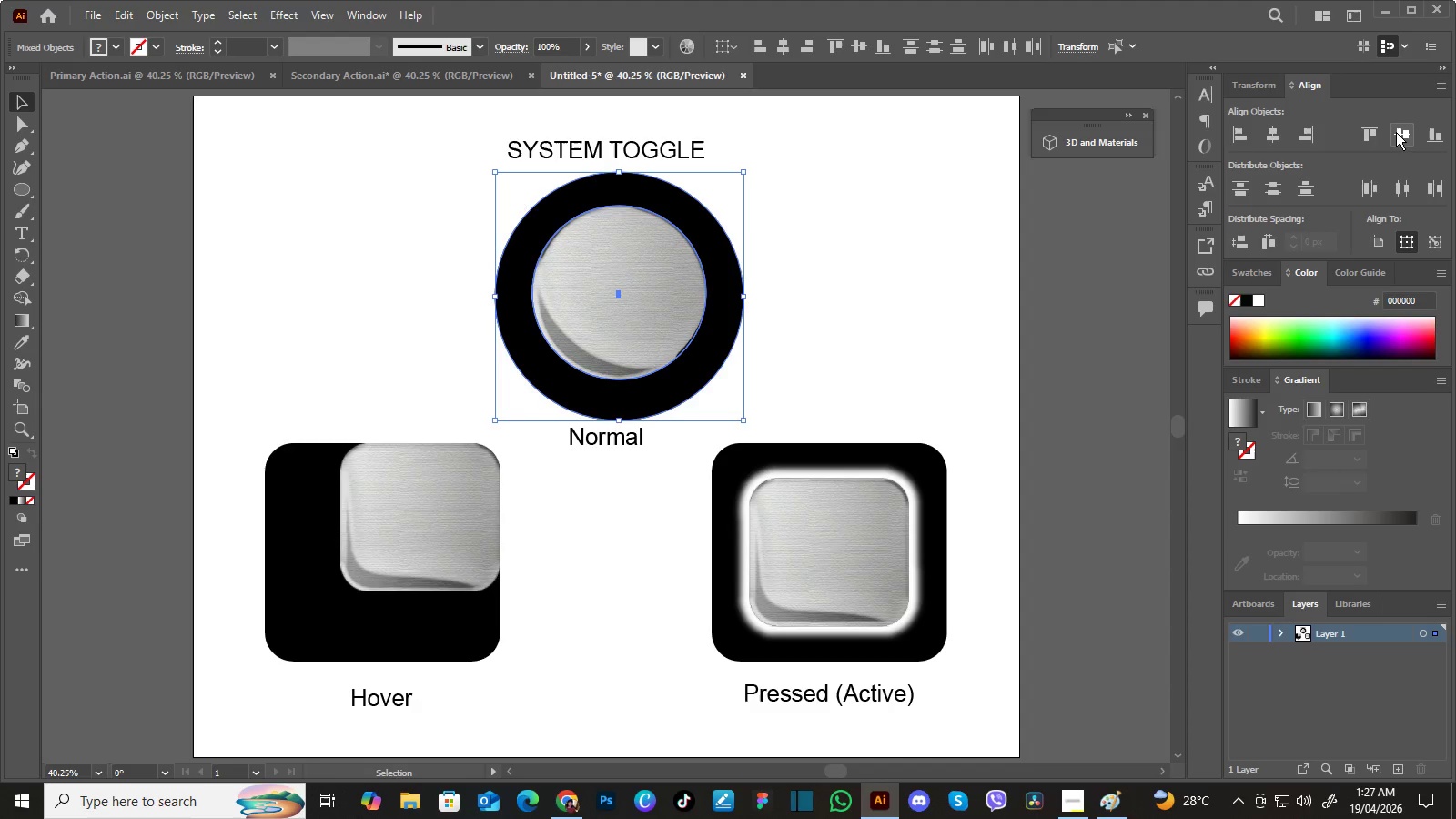 
left_click([1396, 132])
 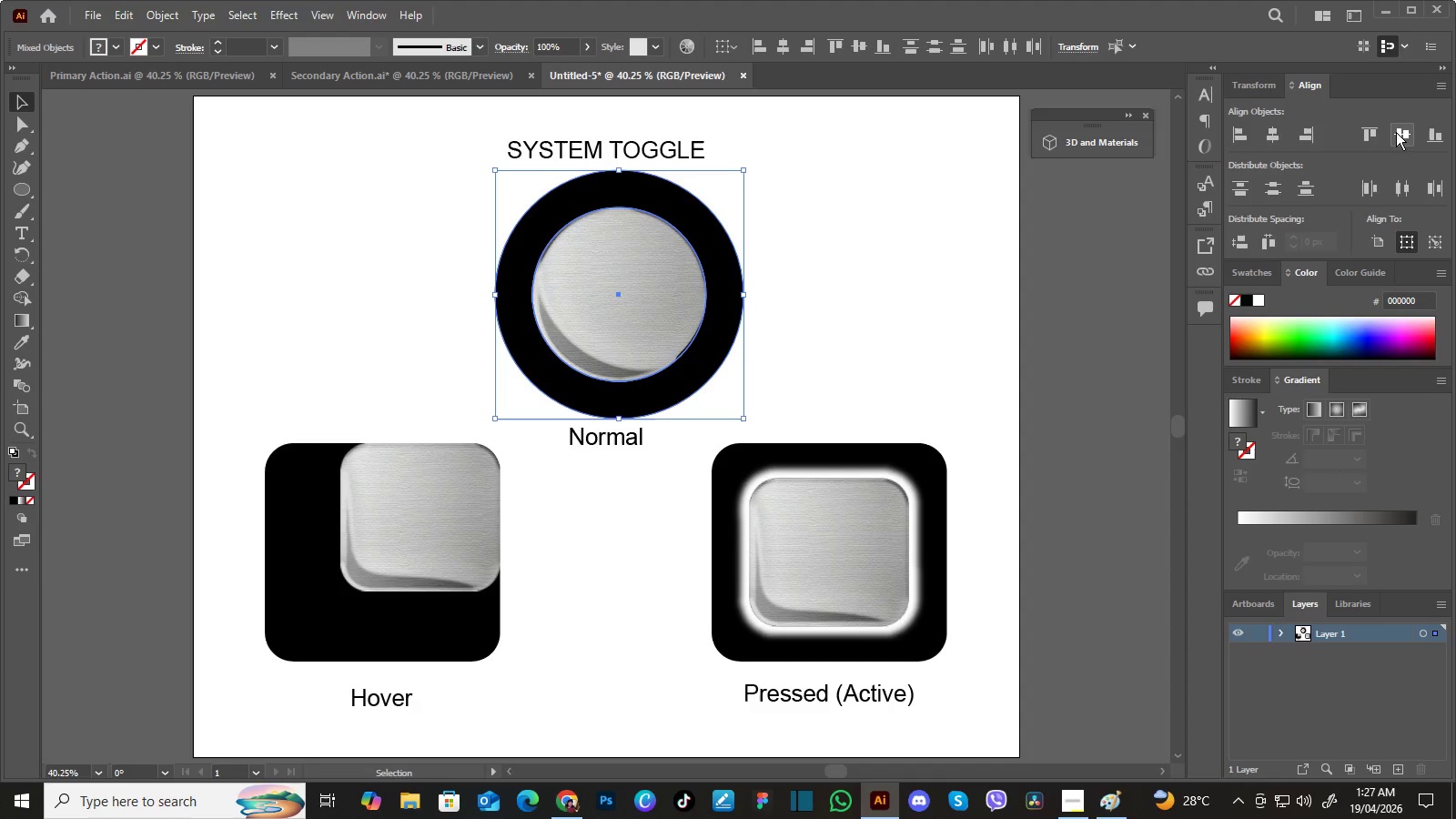 
double_click([1396, 132])
 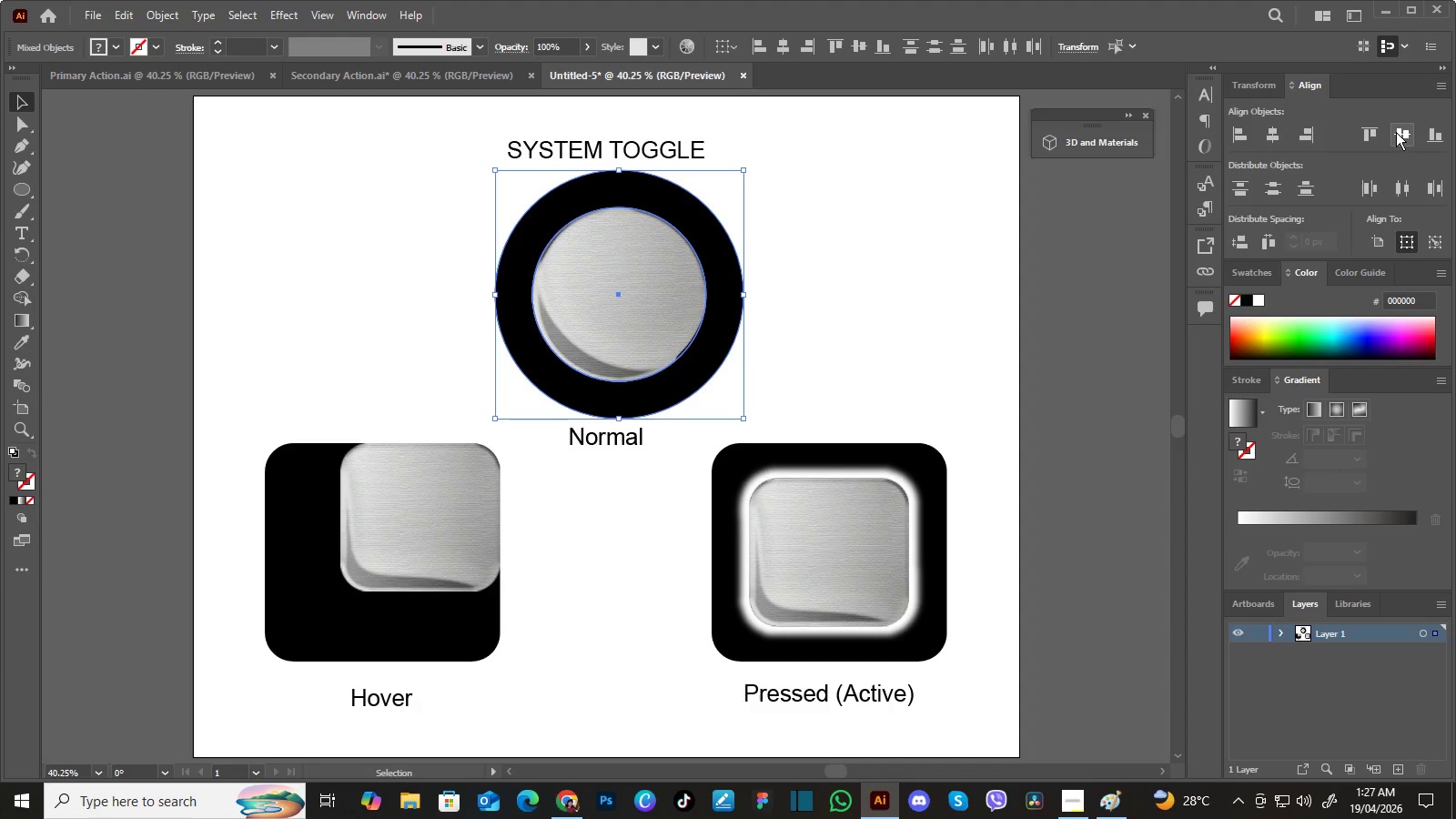 
triple_click([1396, 132])
 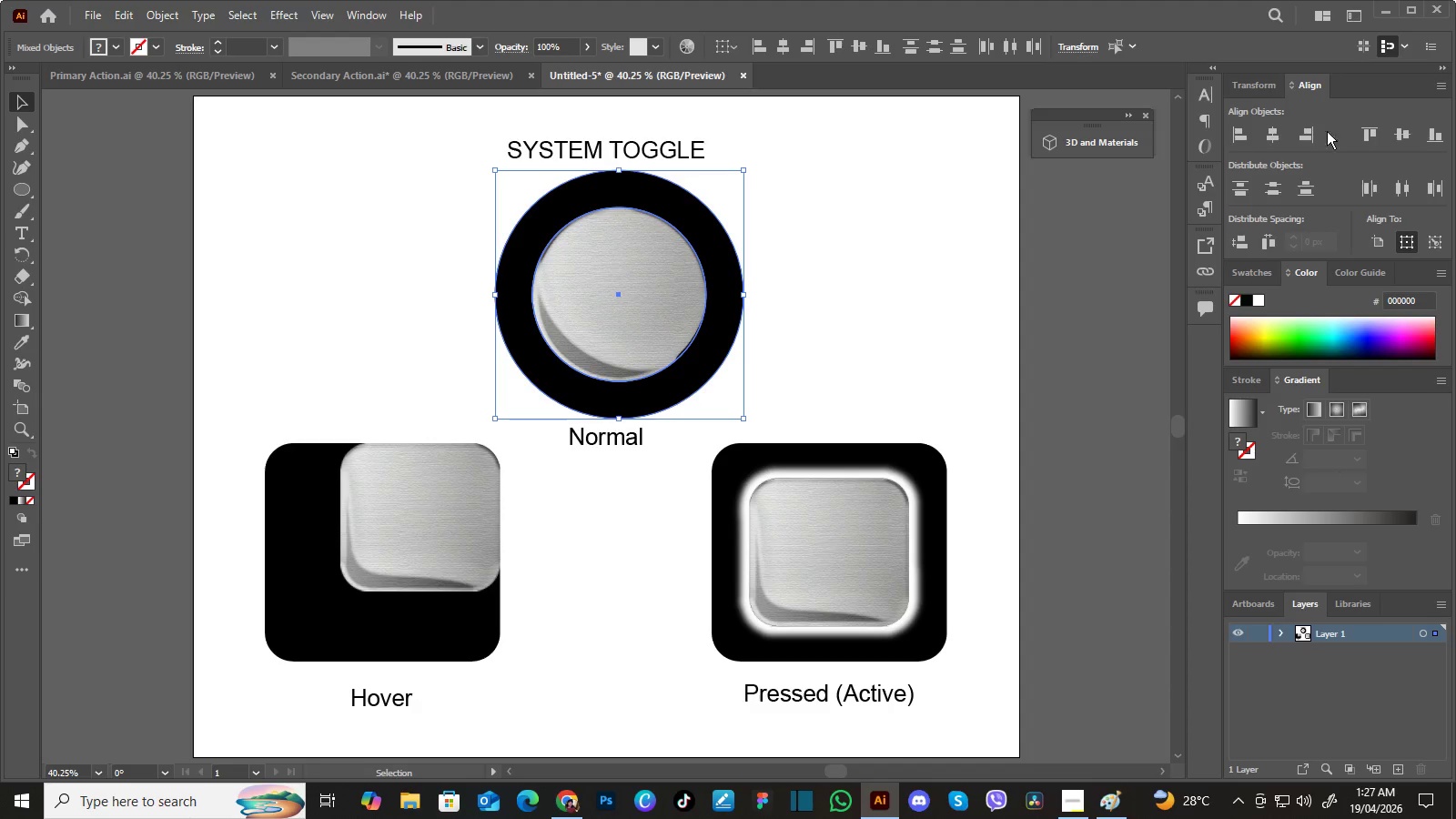 
triple_click([1396, 132])
 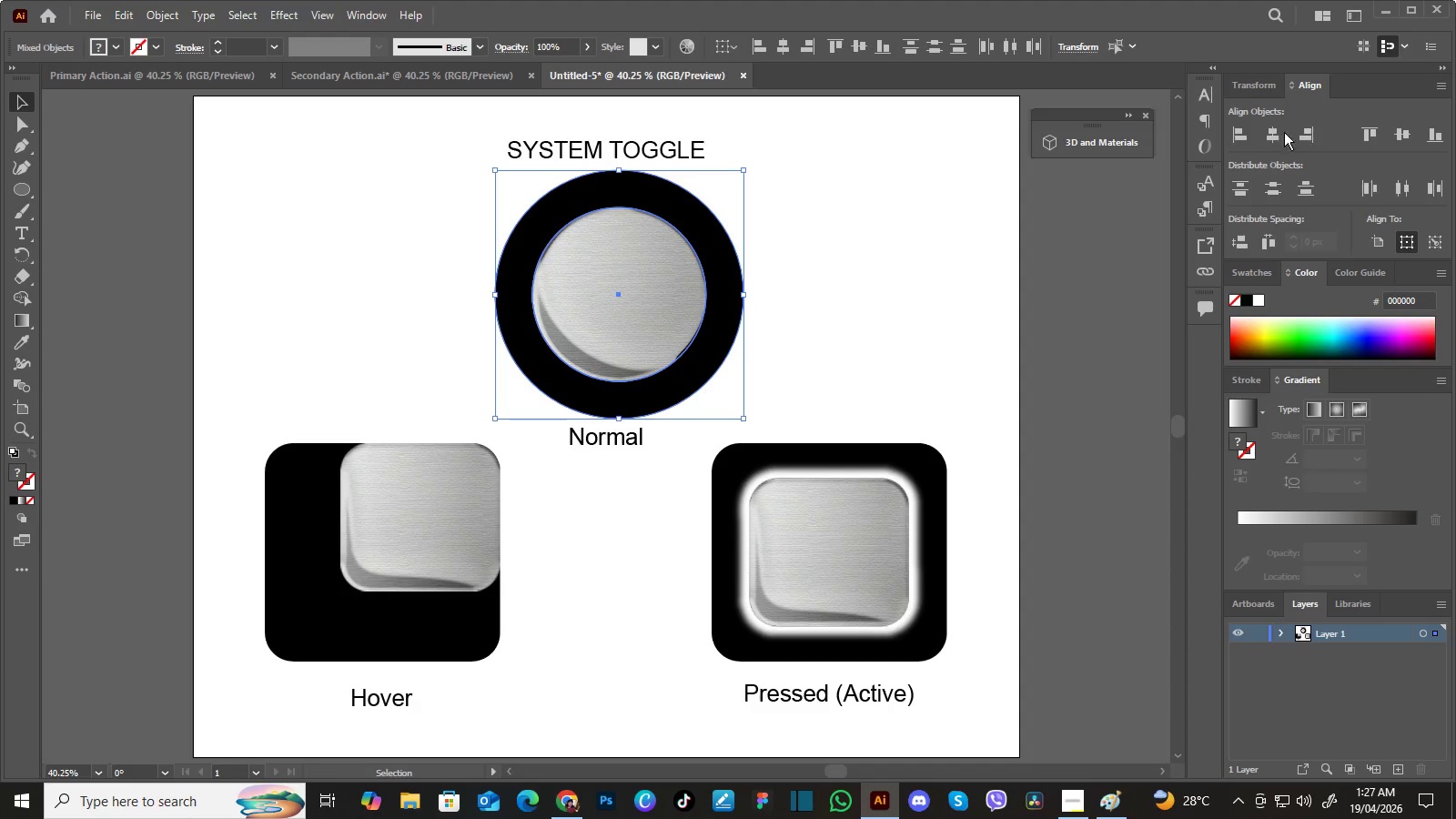 
triple_click([1396, 132])
 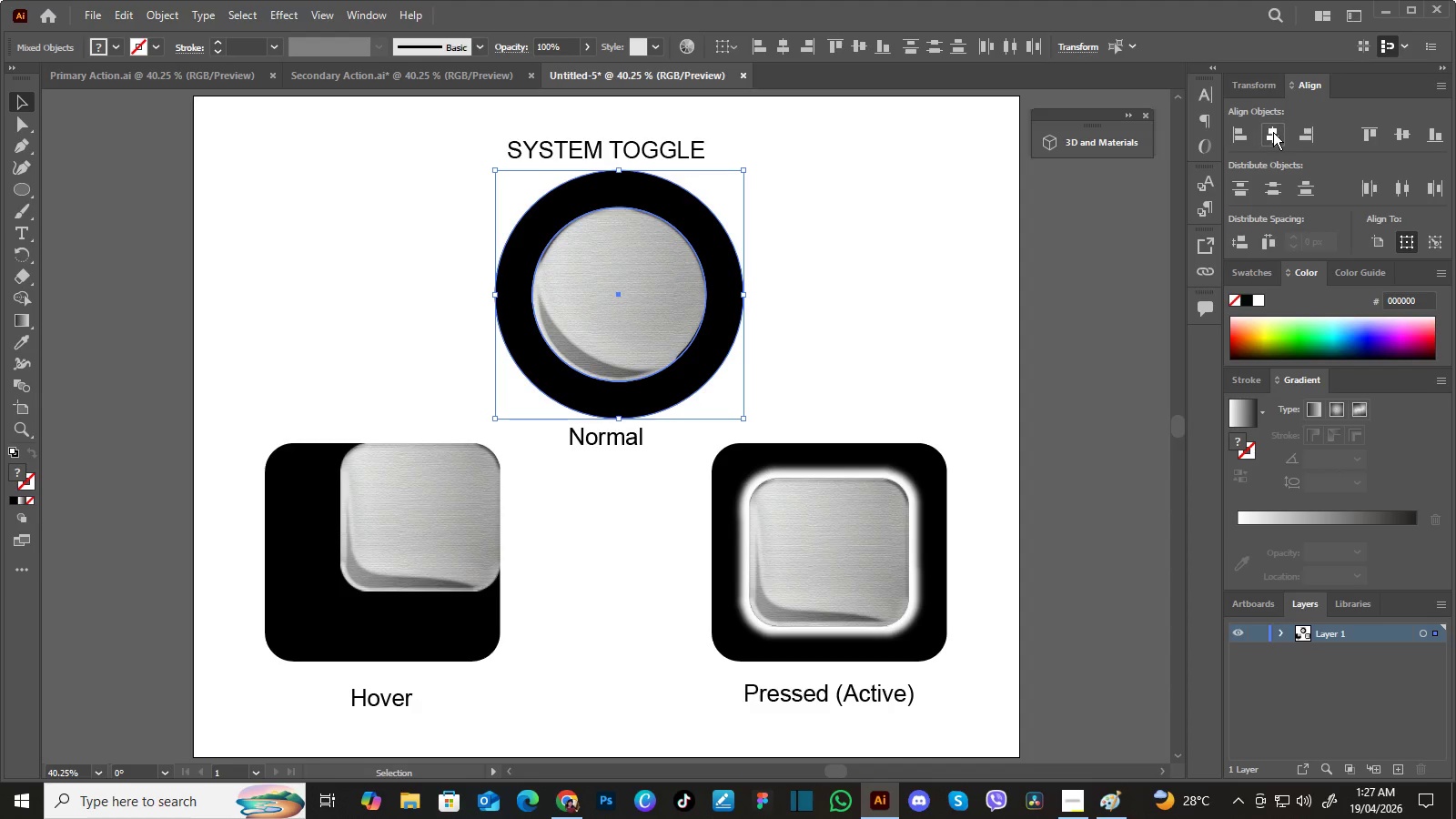 
double_click([1273, 132])
 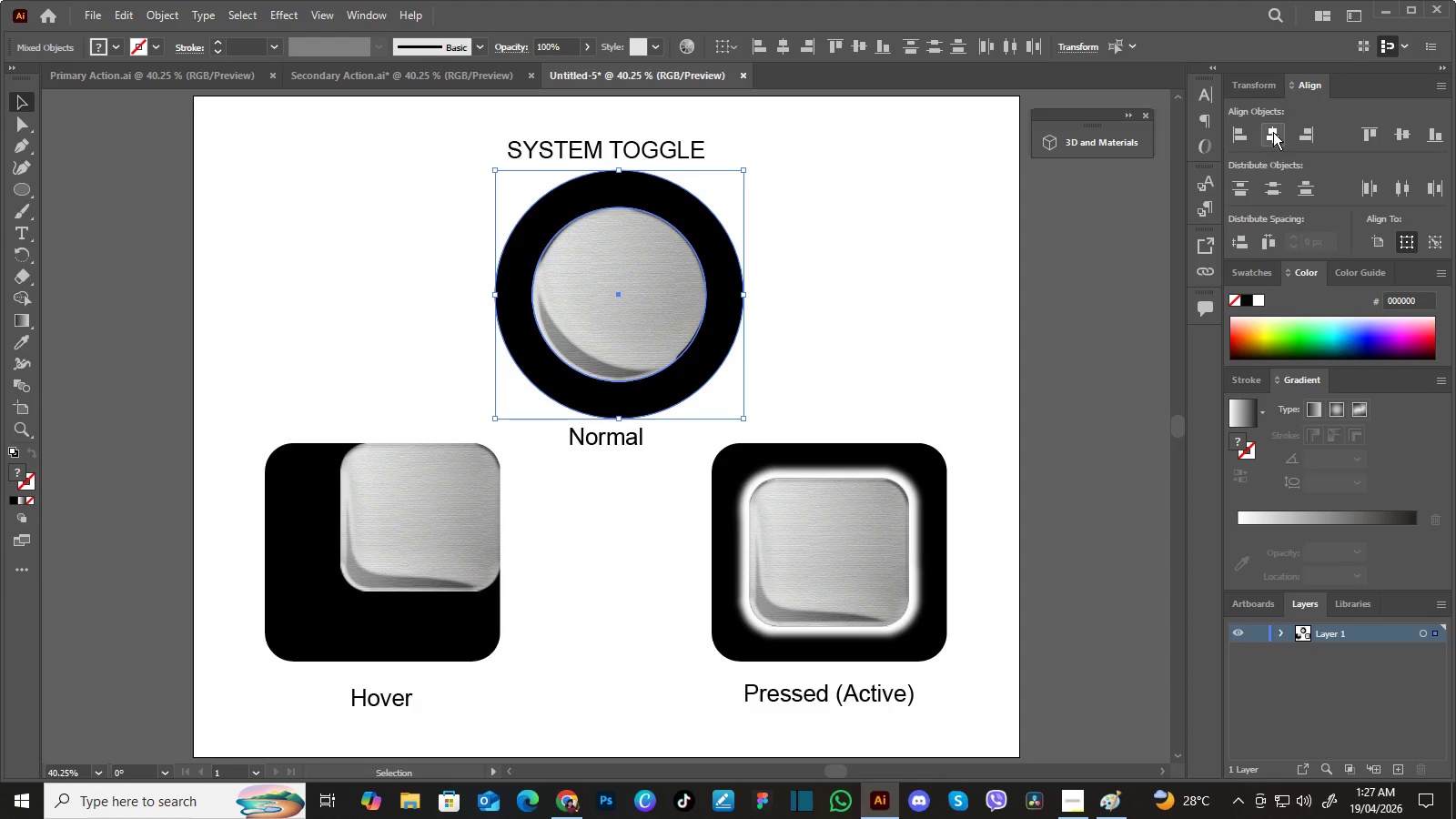 
triple_click([1273, 132])
 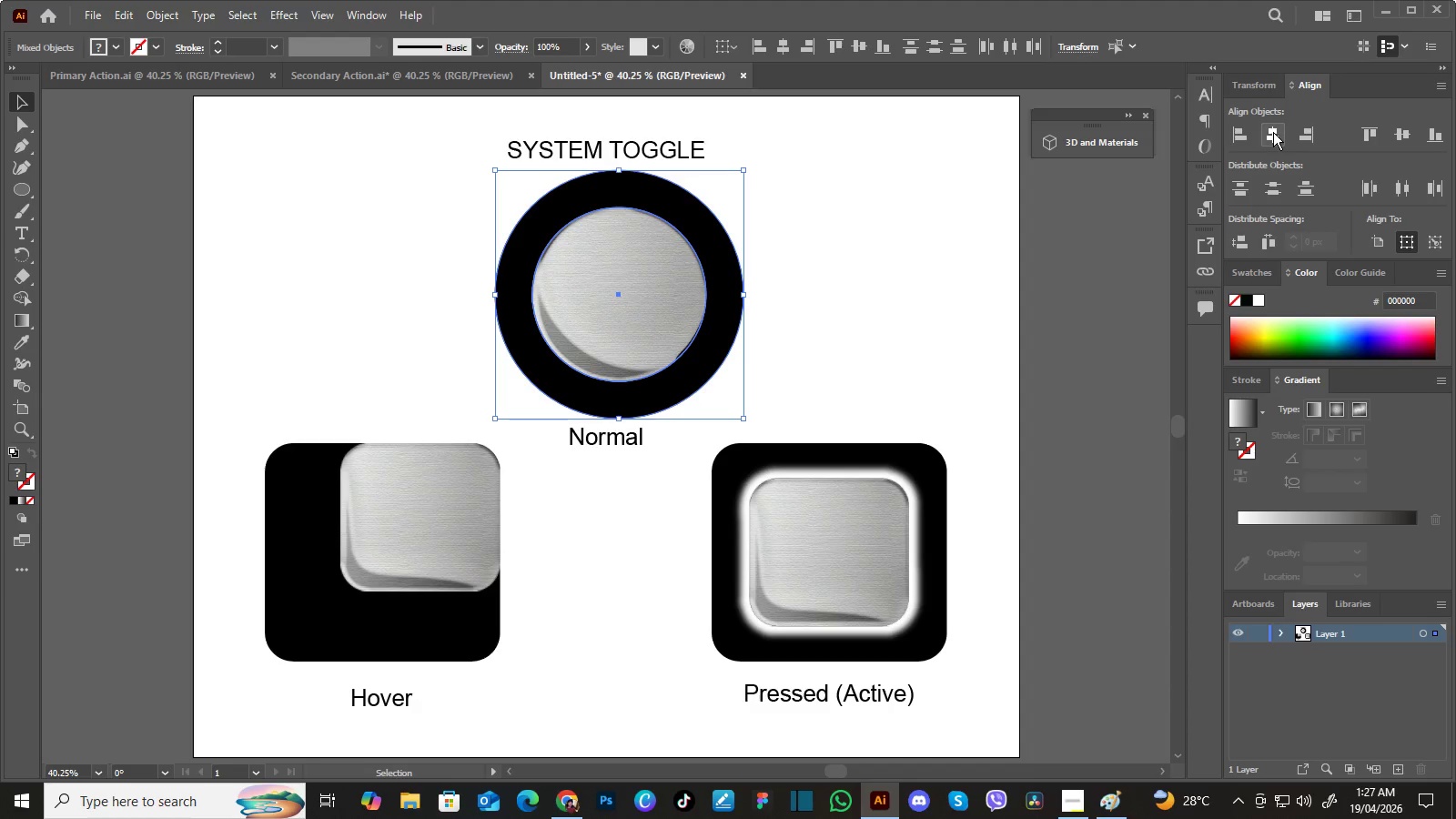 
triple_click([1273, 132])
 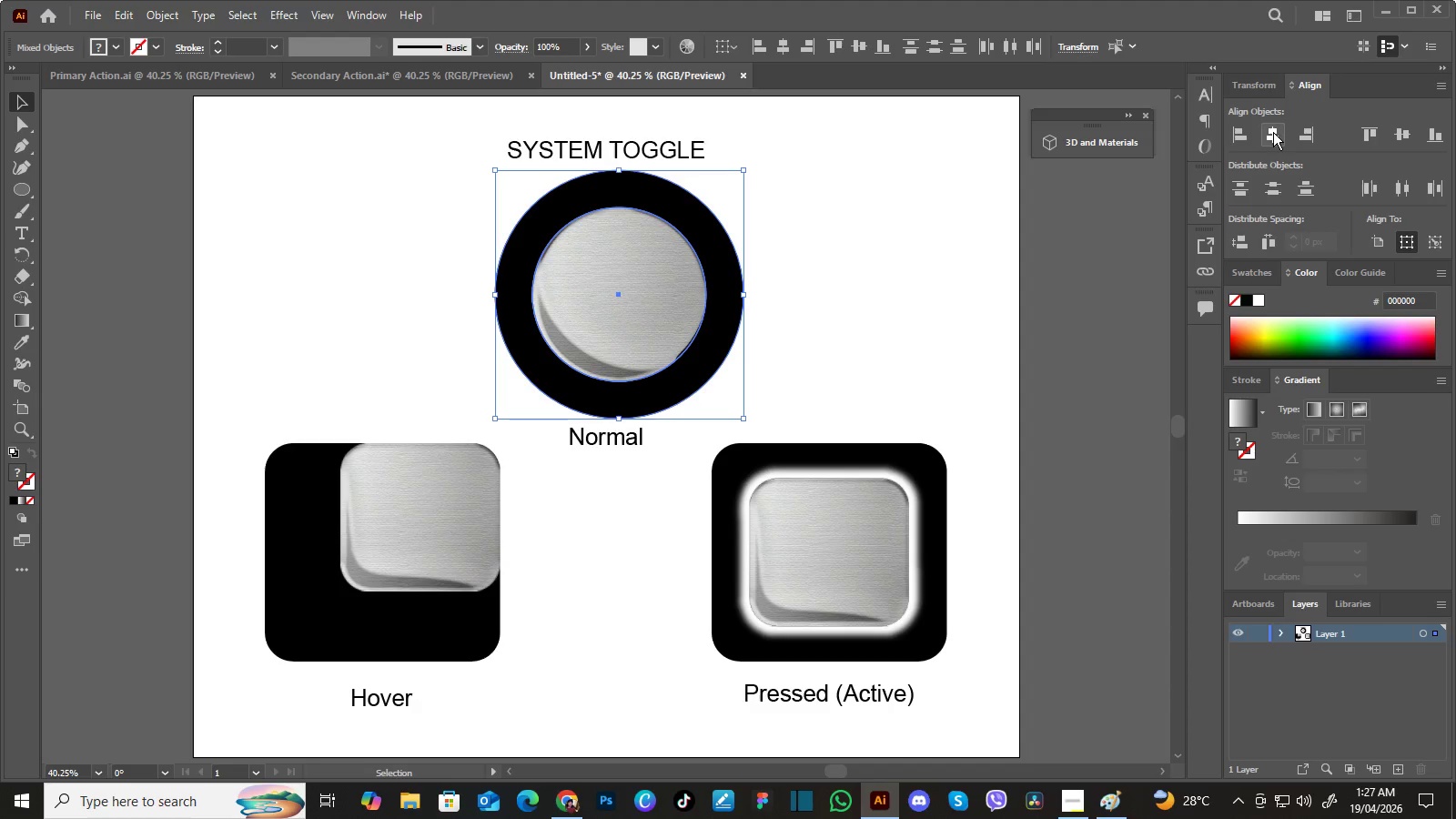 
triple_click([1273, 132])
 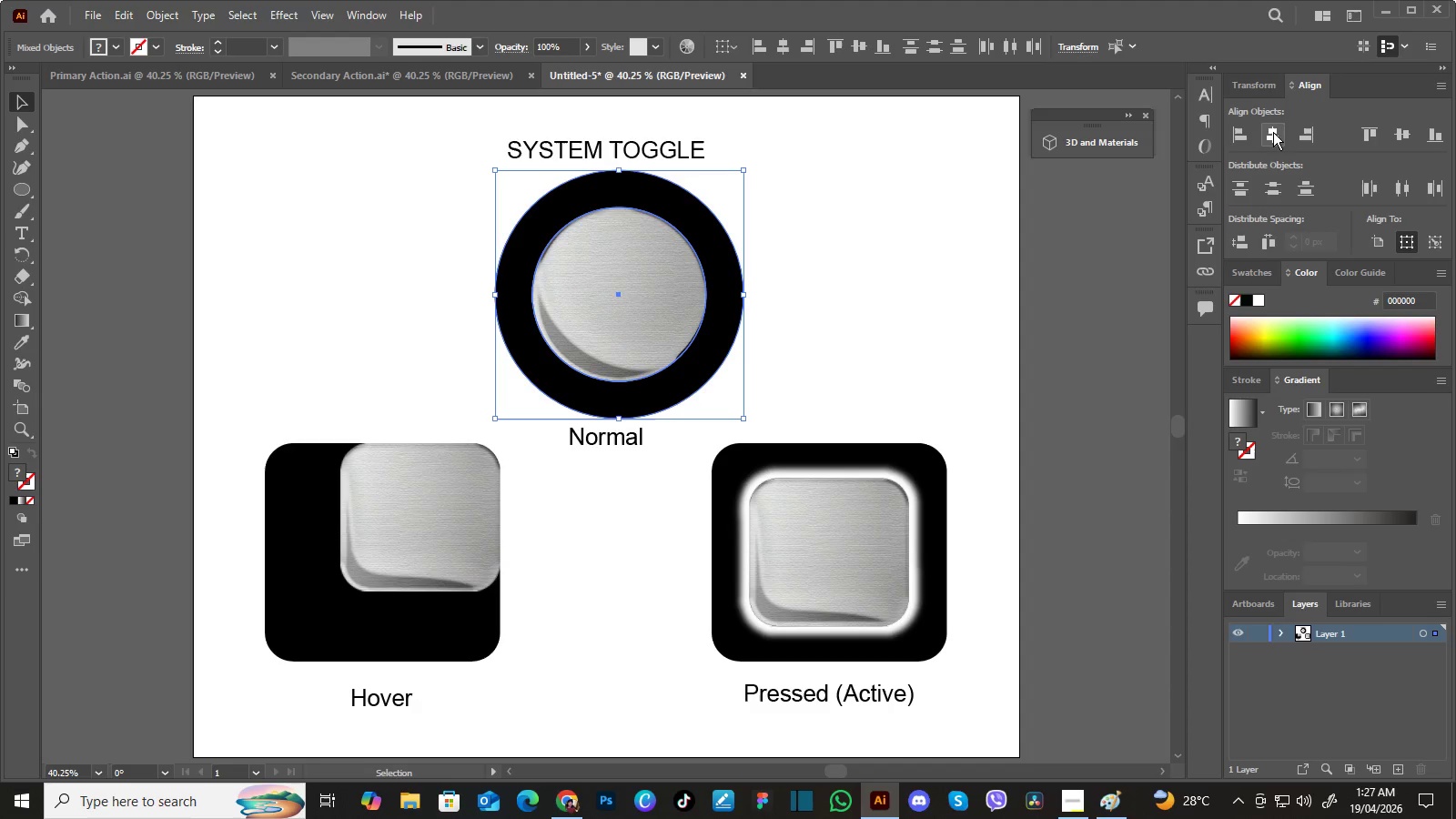 
triple_click([1273, 132])
 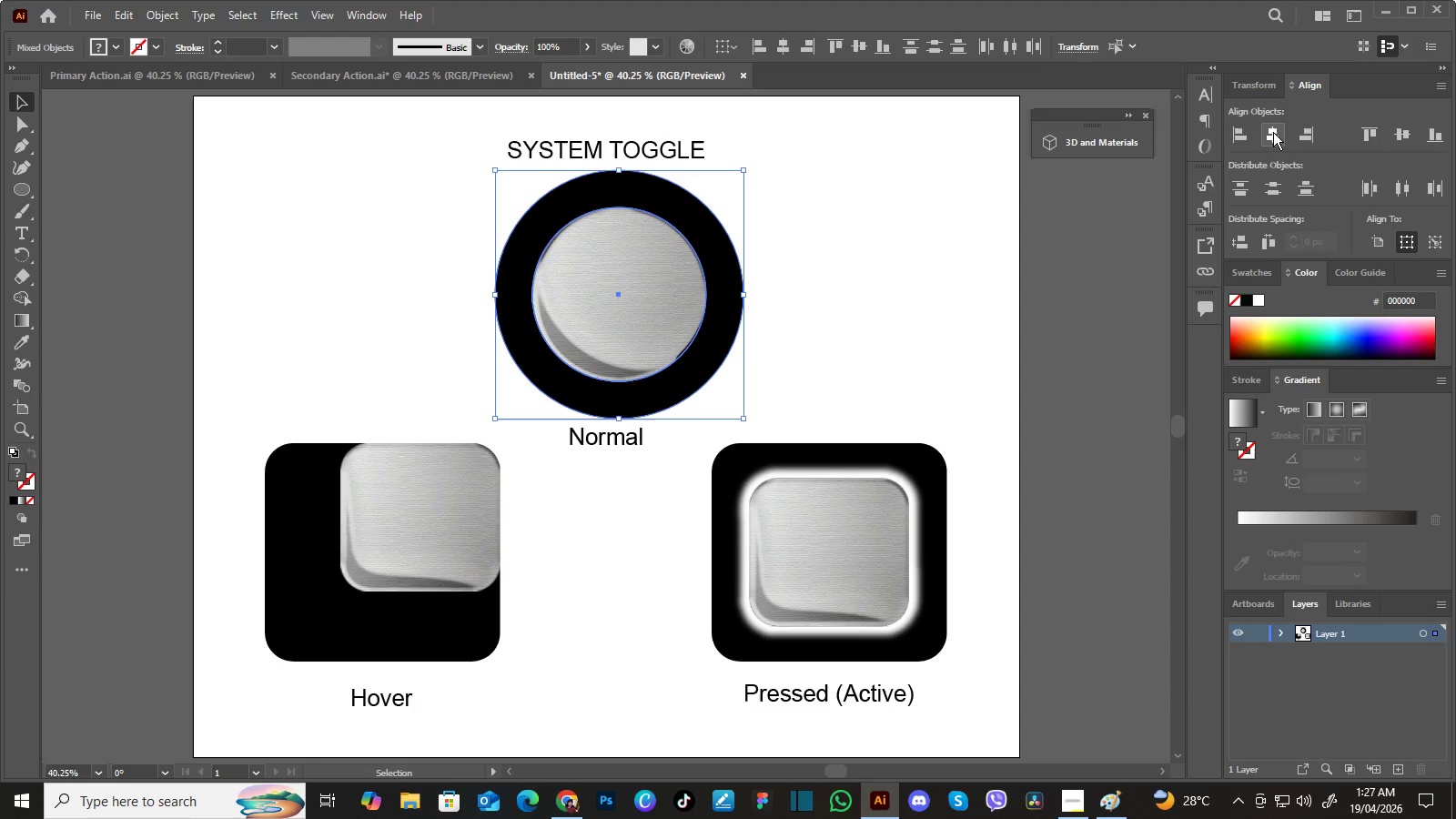 
triple_click([1273, 132])
 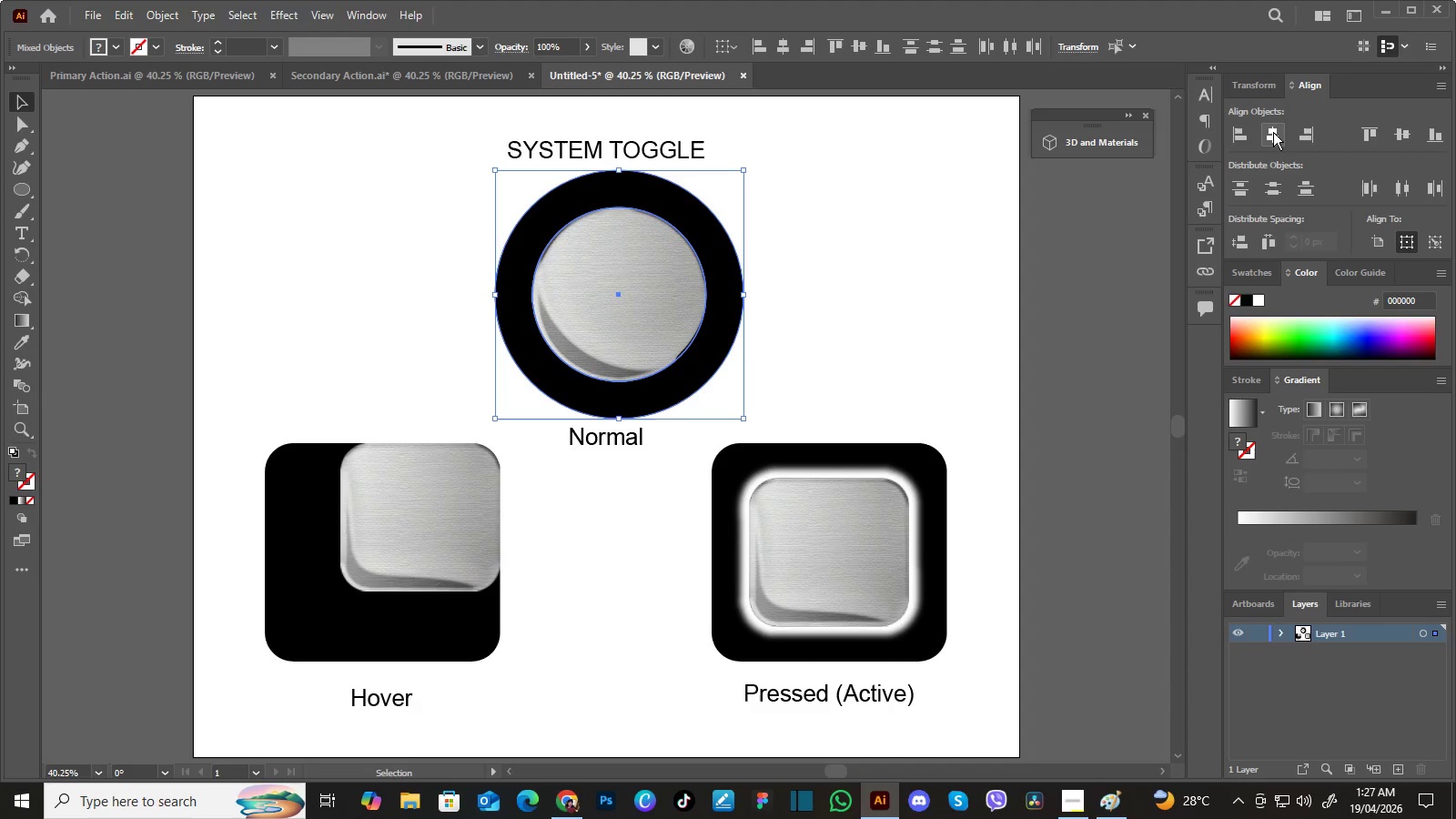 
triple_click([1273, 132])
 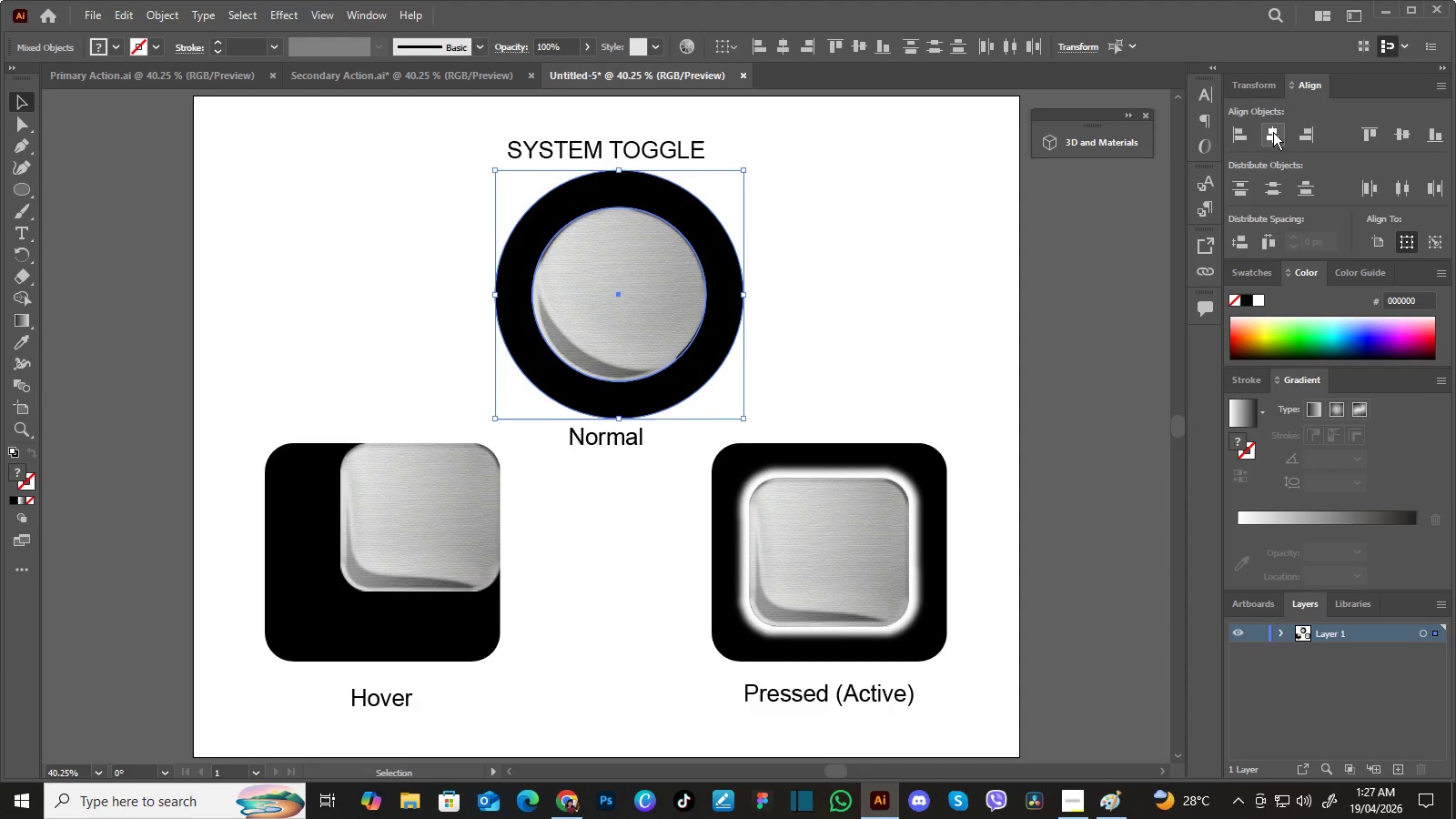 
triple_click([1273, 132])
 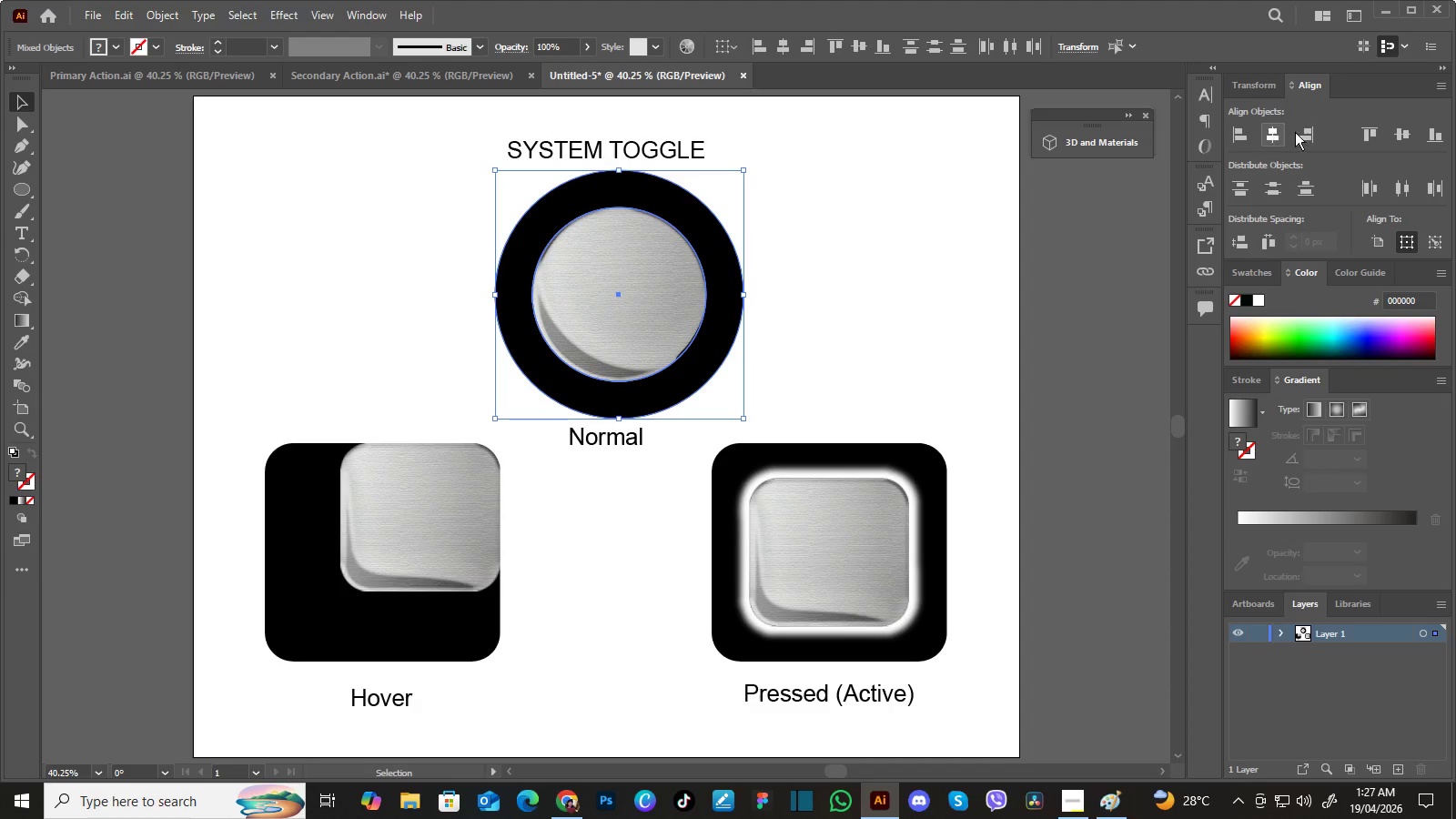 
triple_click([1273, 132])
 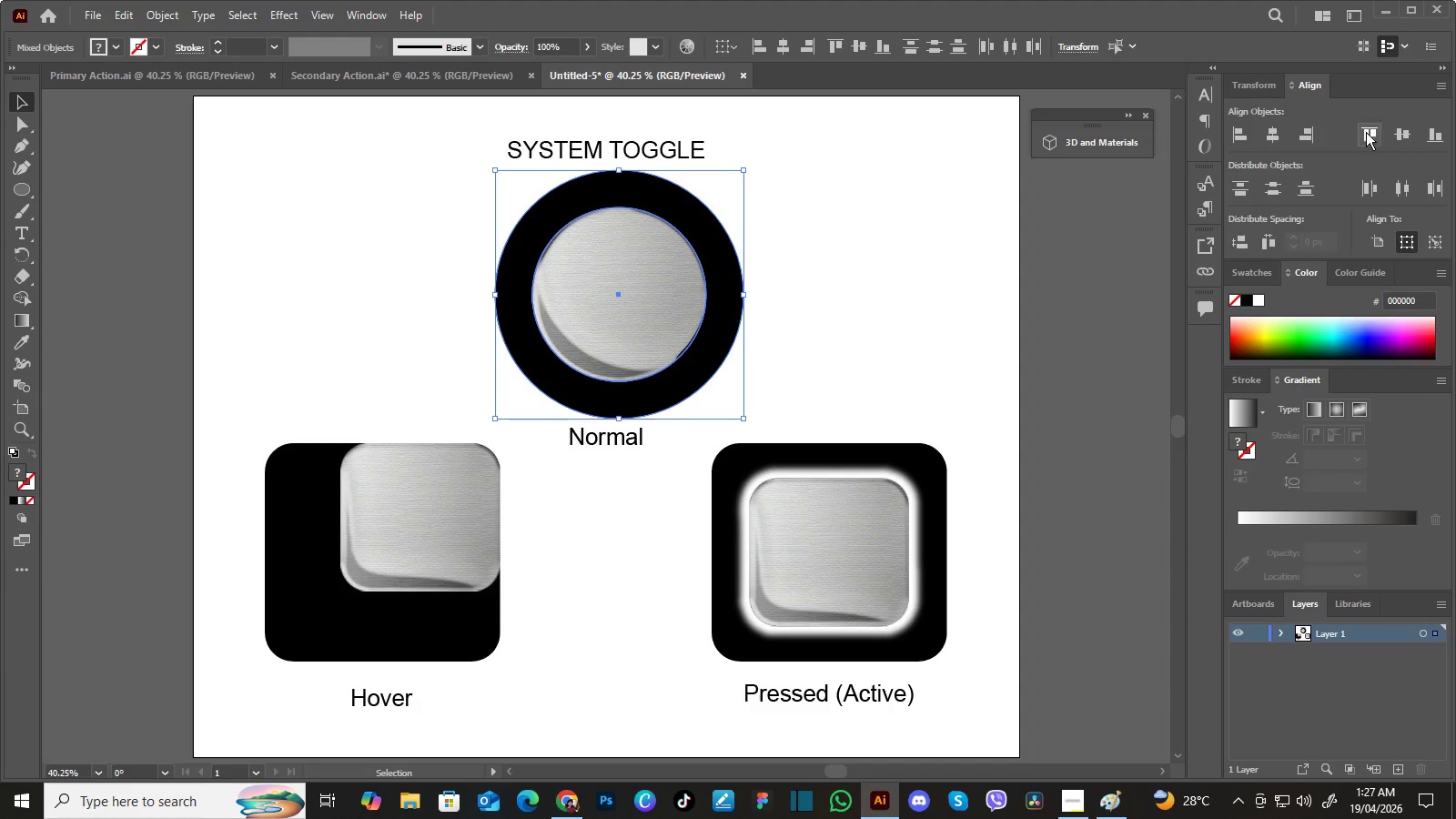 
triple_click([1273, 132])
 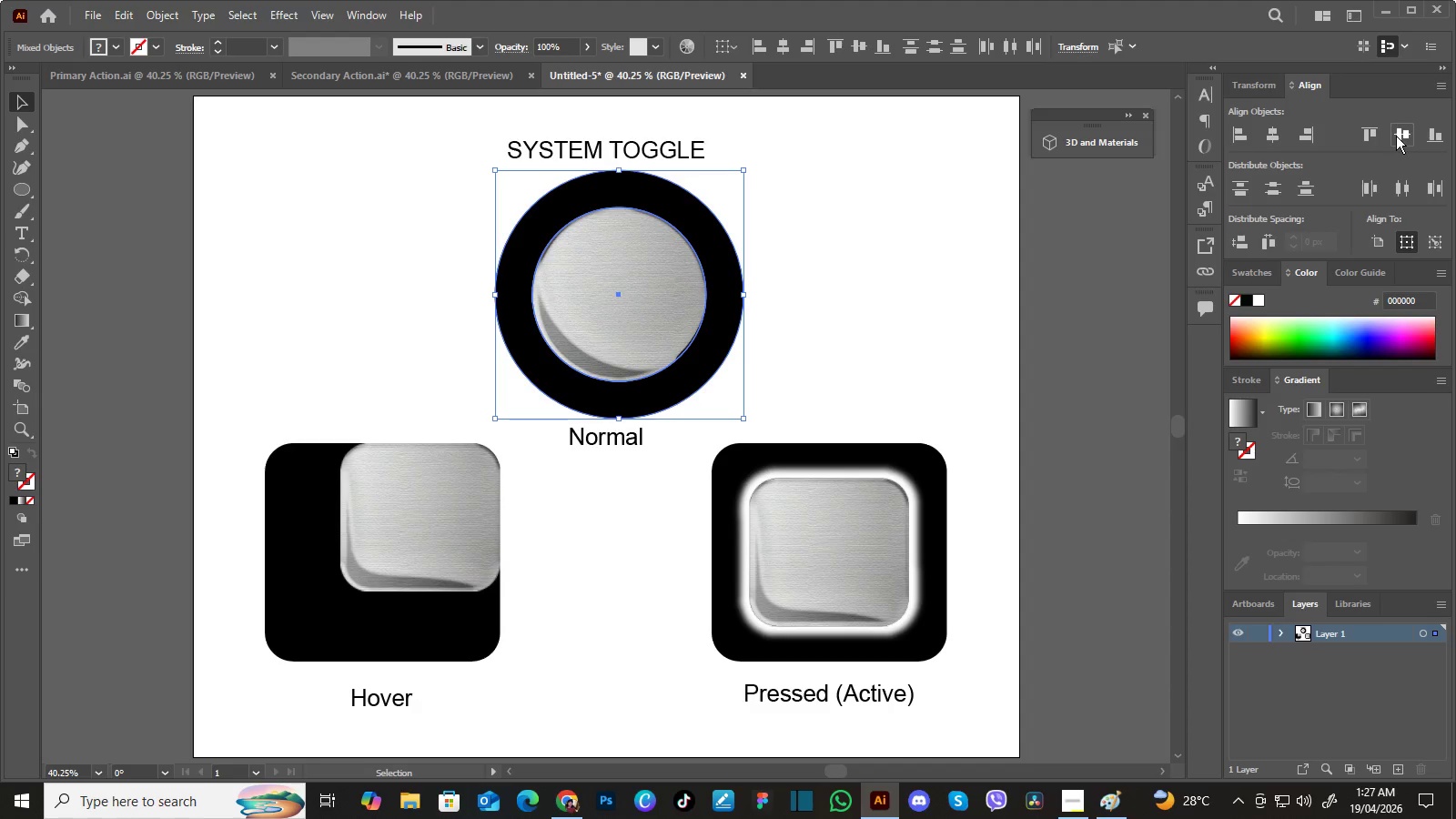 
double_click([1396, 136])
 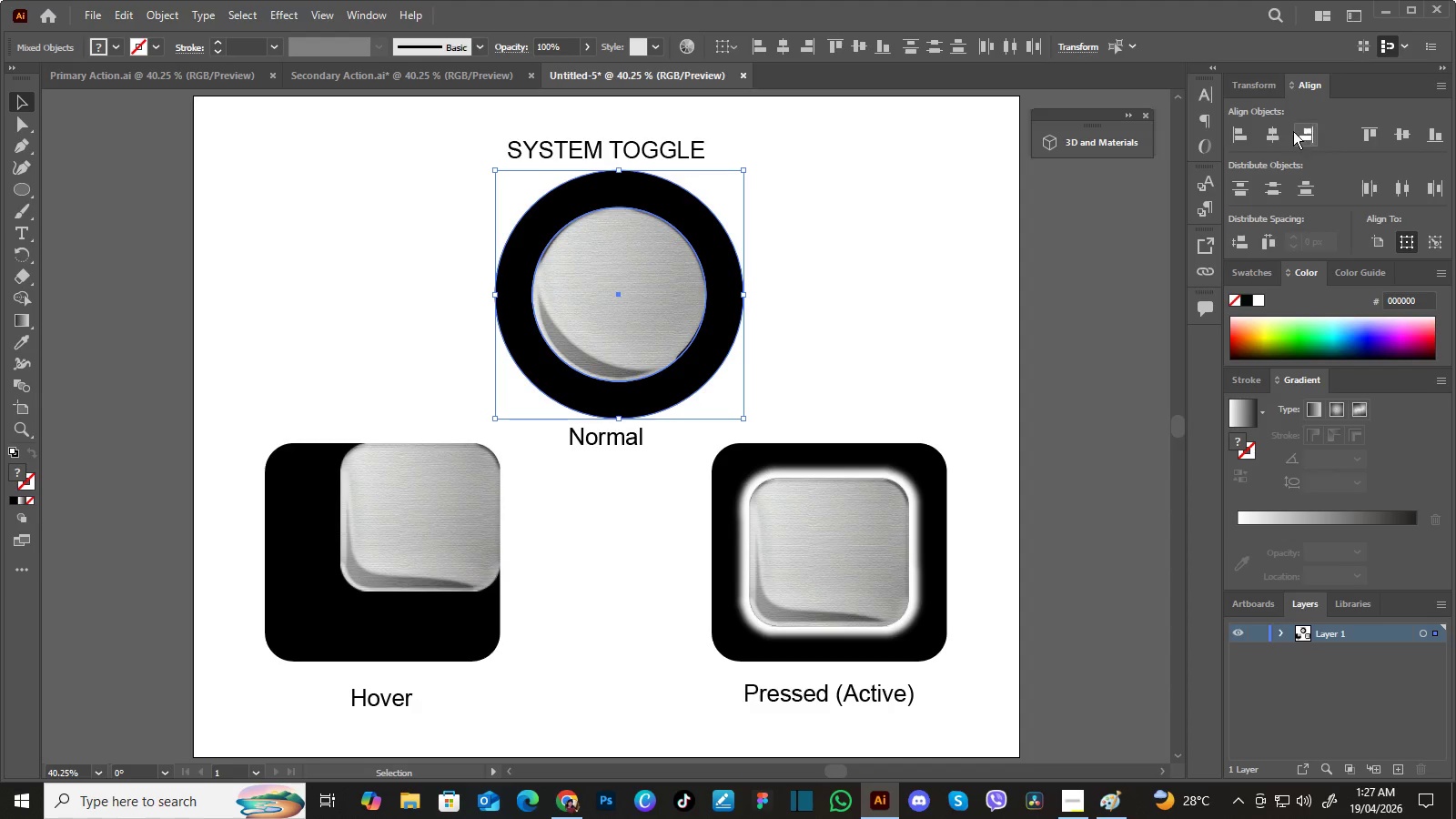 
triple_click([1396, 136])
 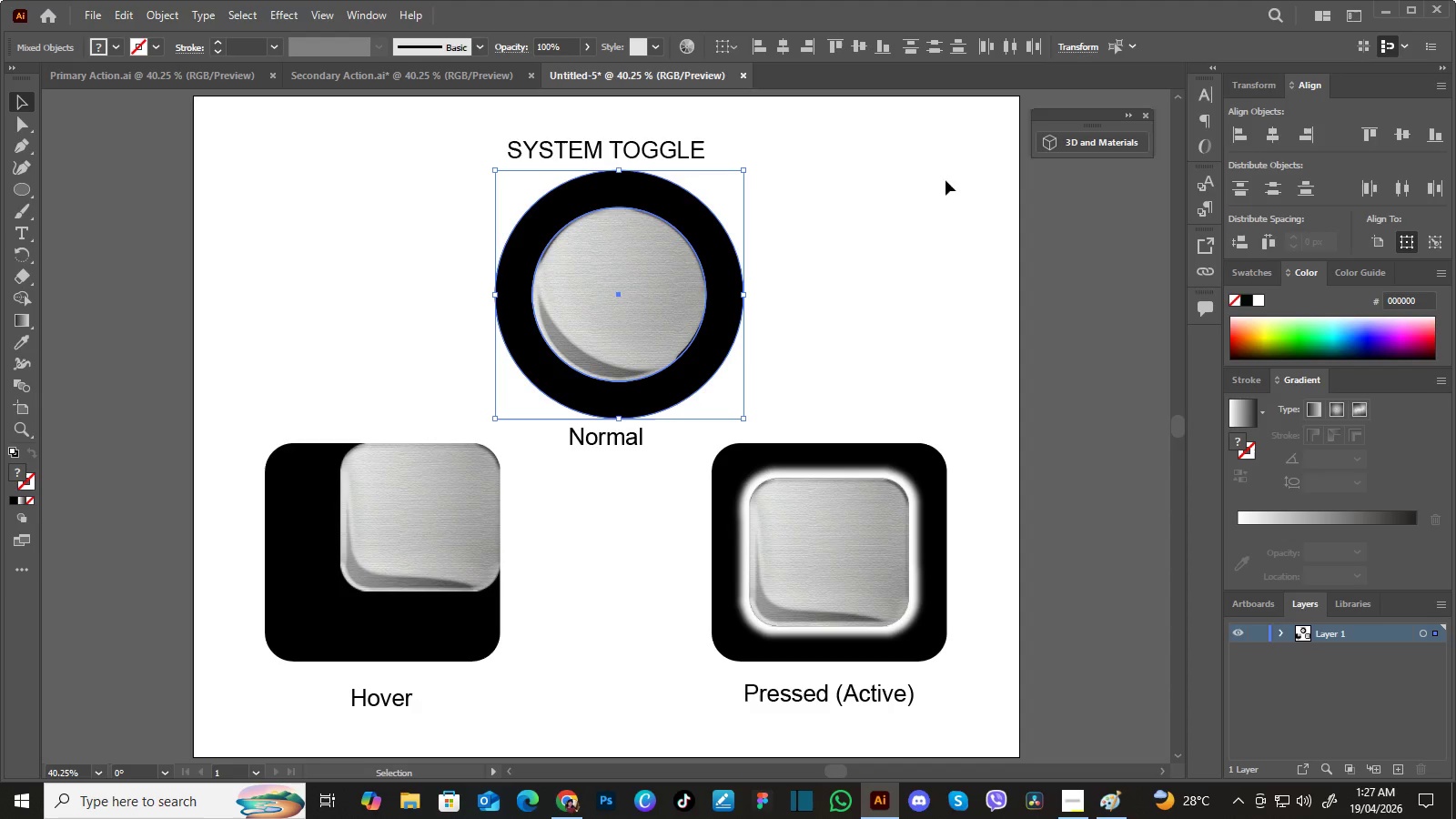 
left_click([1274, 131])
 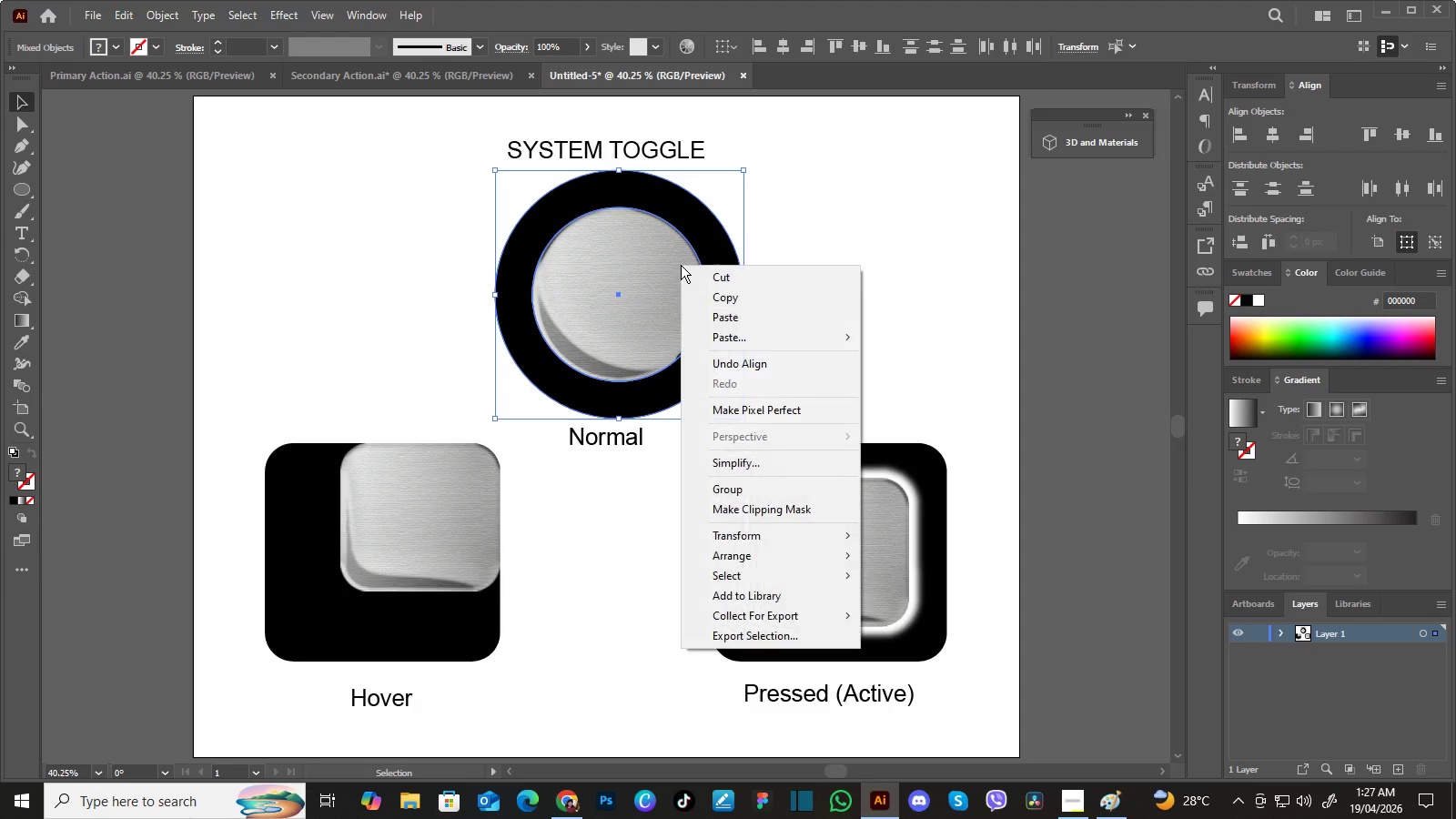 
right_click([681, 265])
 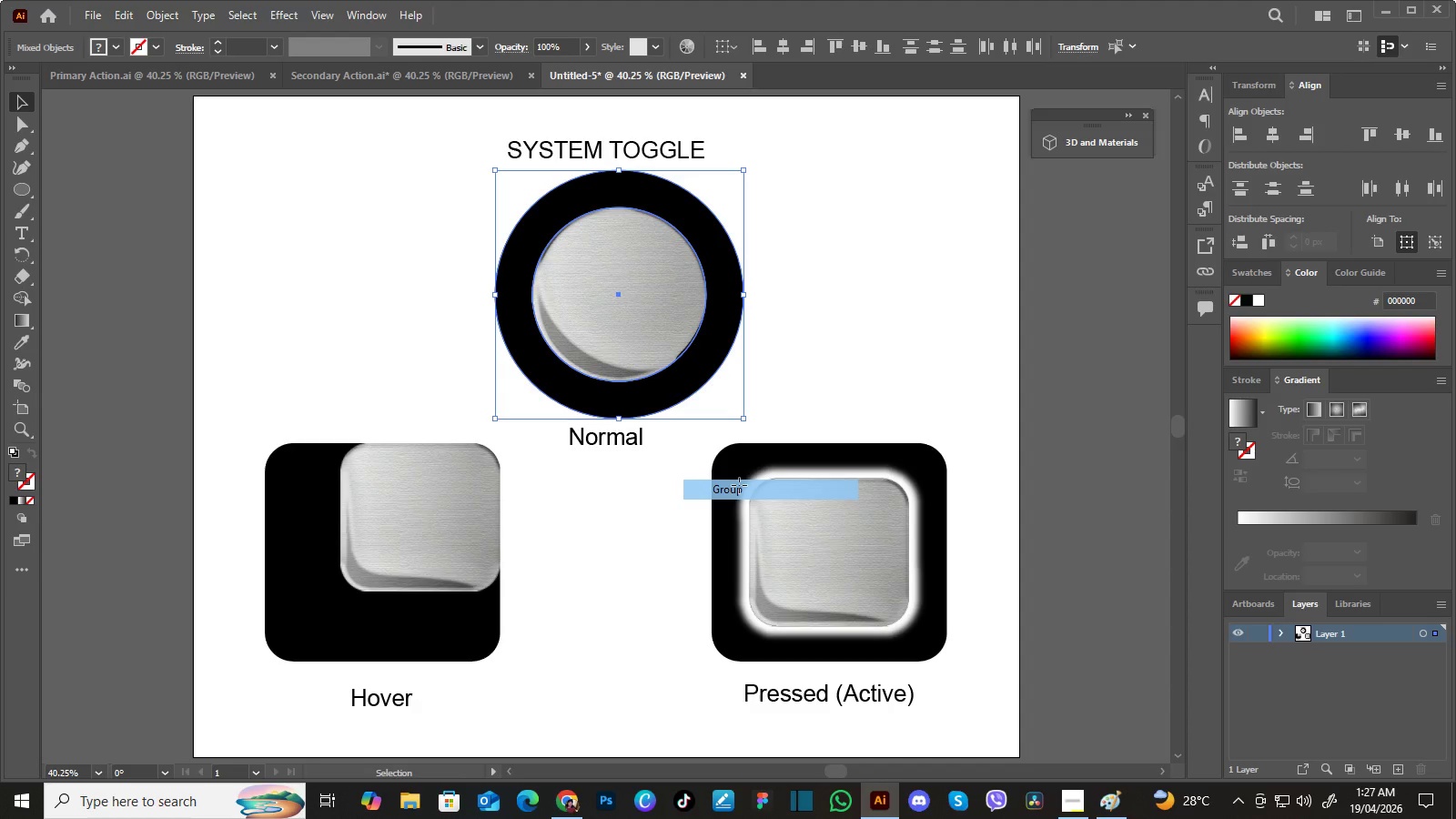 
left_click([739, 485])
 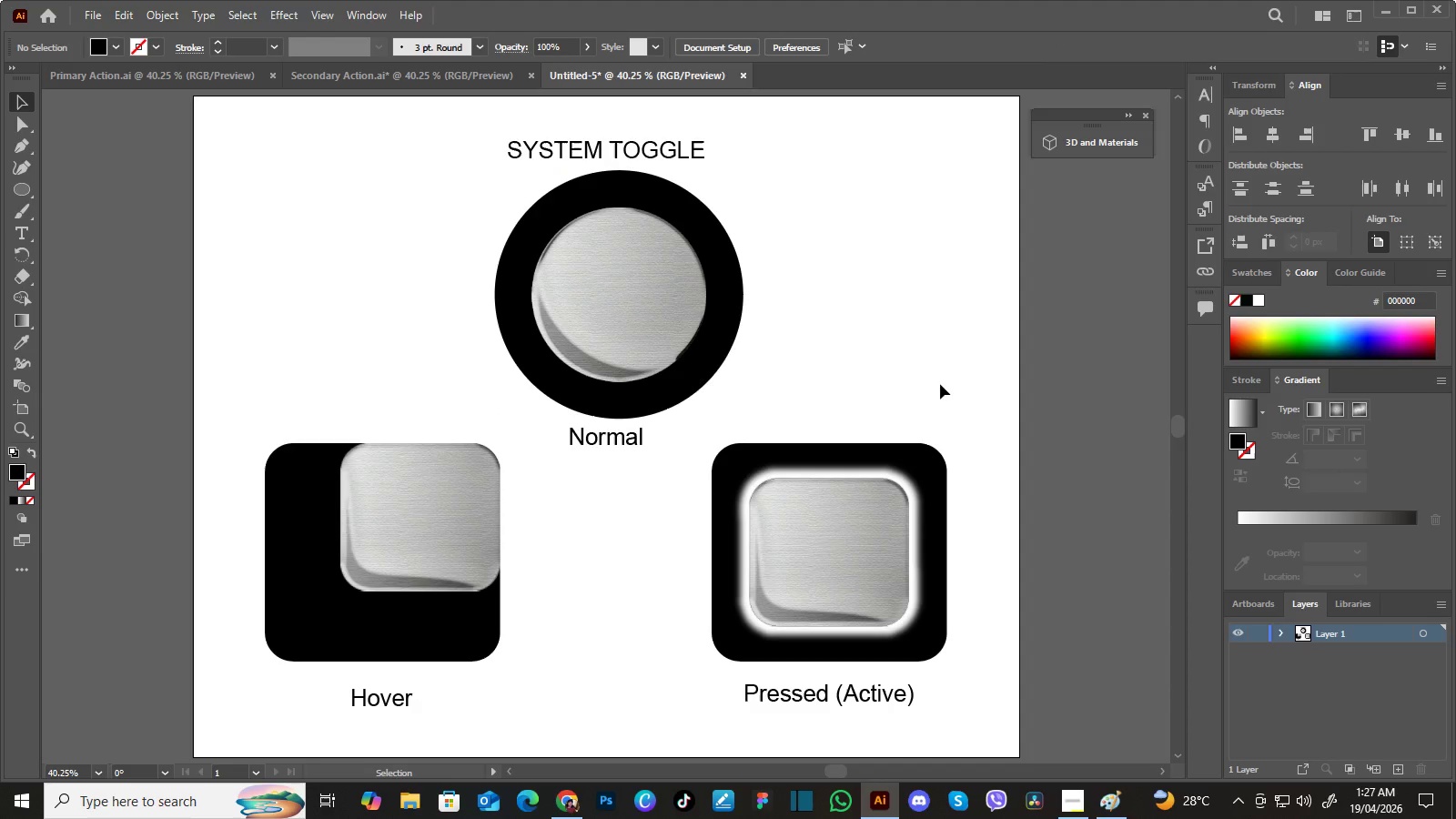 
left_click([851, 332])
 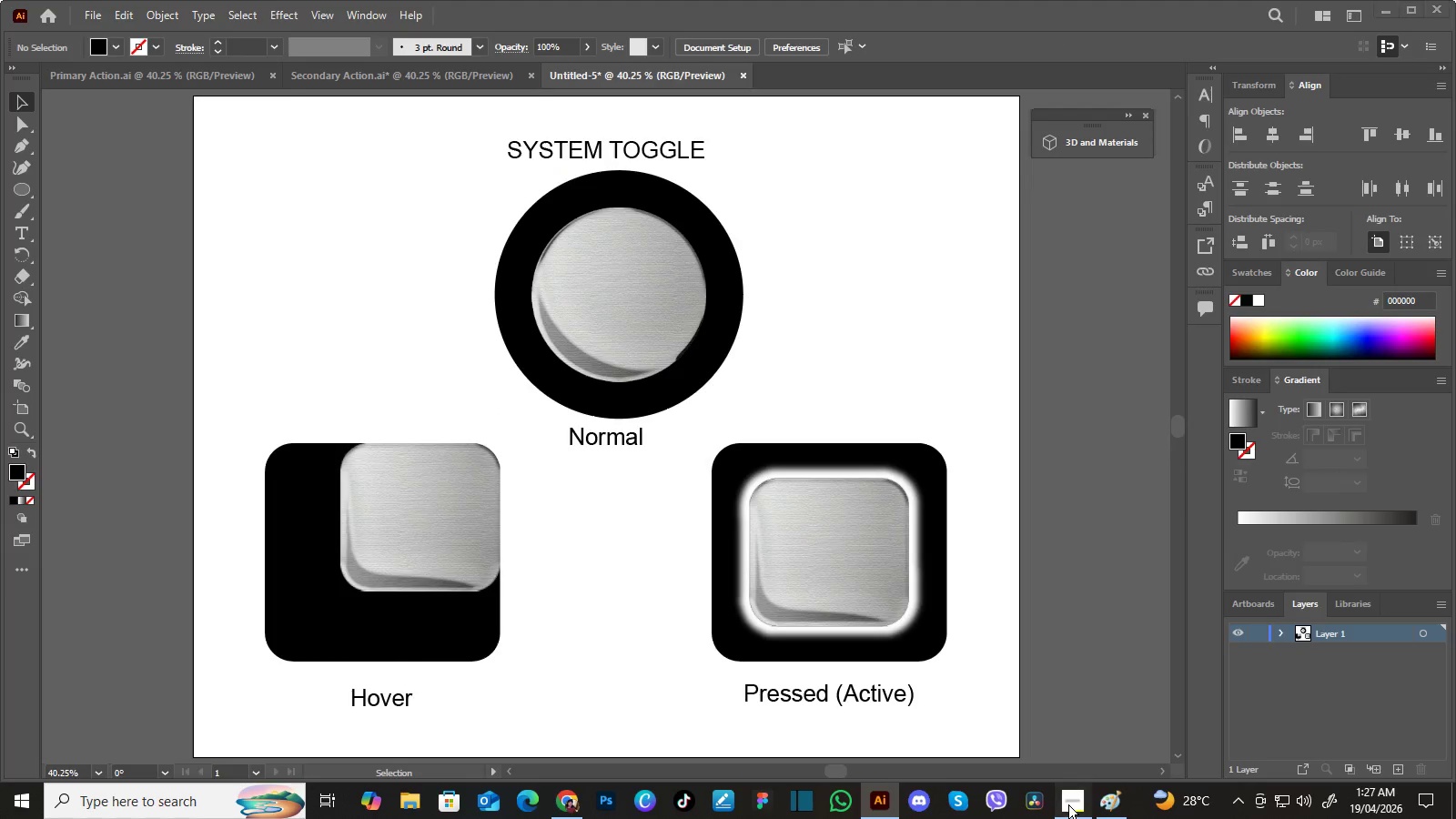 
left_click([1068, 804])